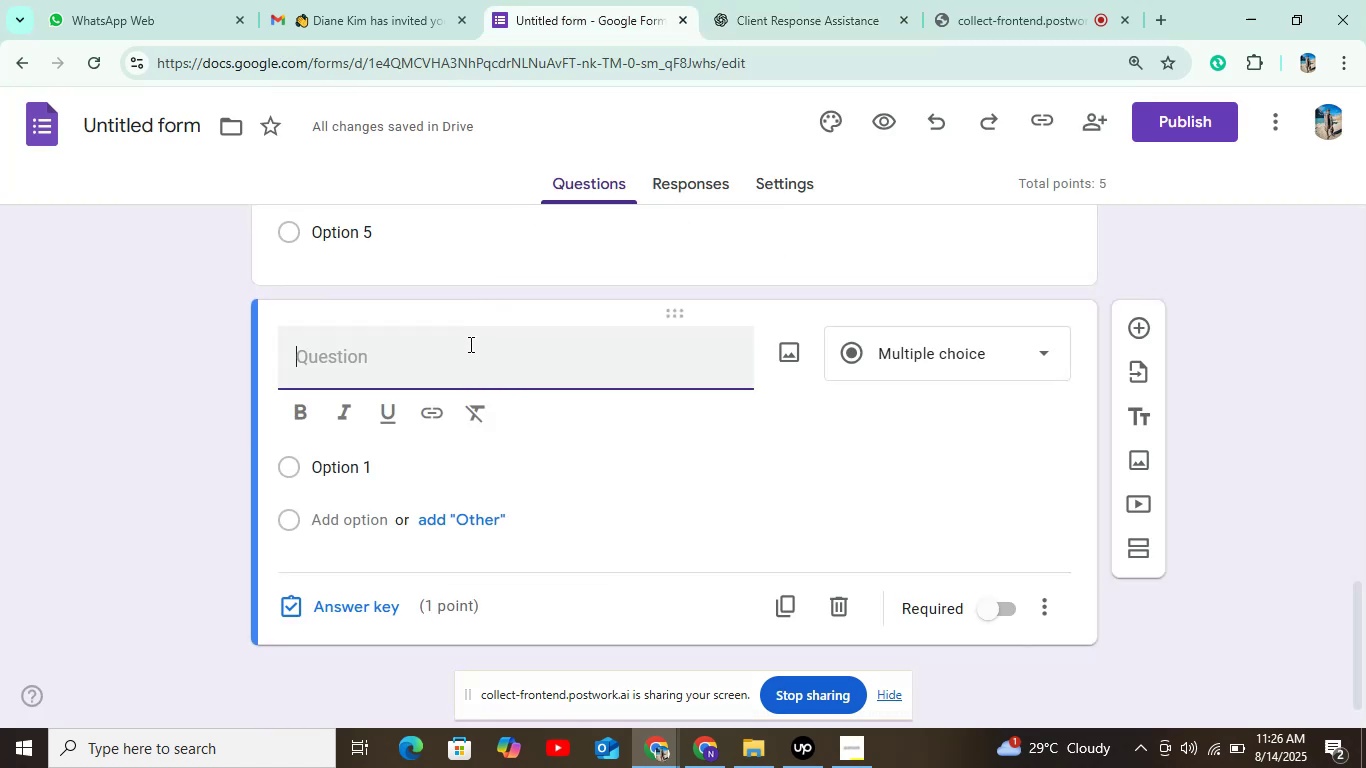 
key(Control+V)
 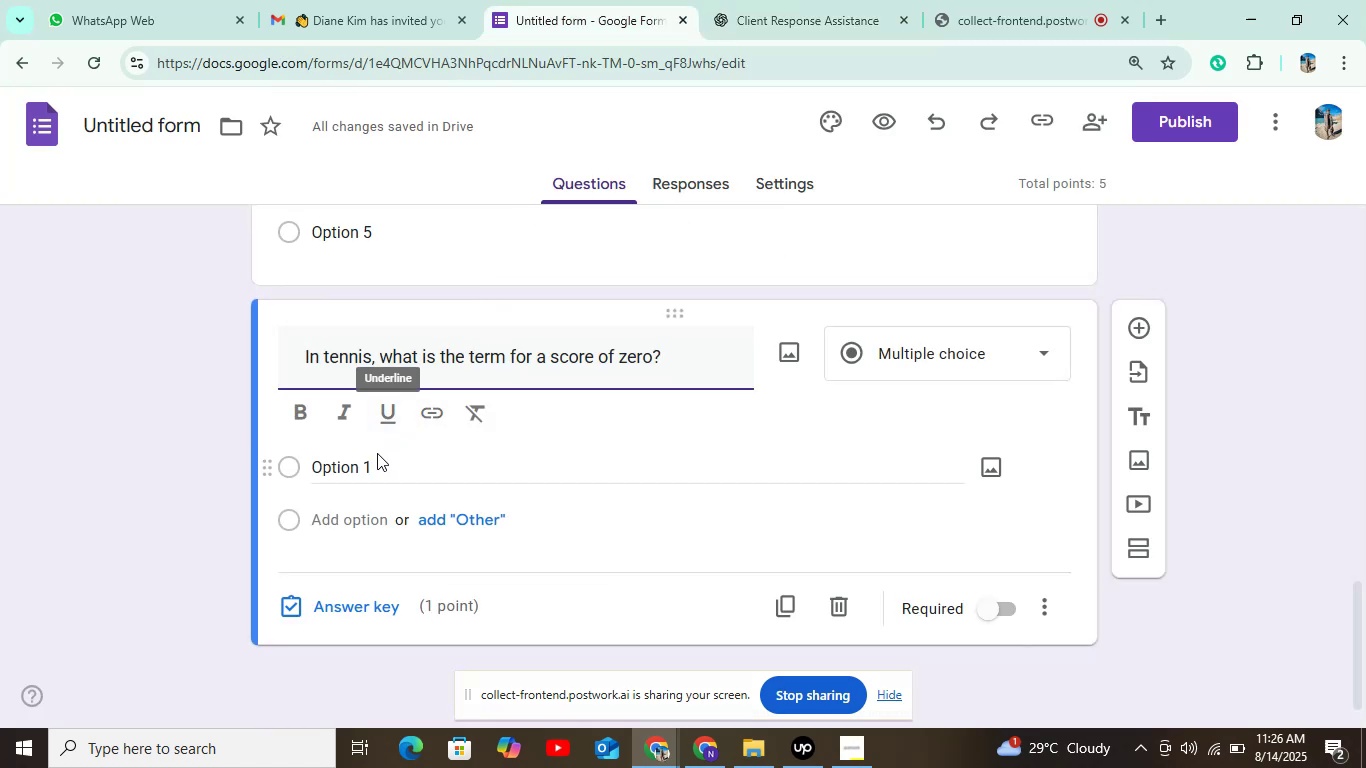 
left_click([373, 469])
 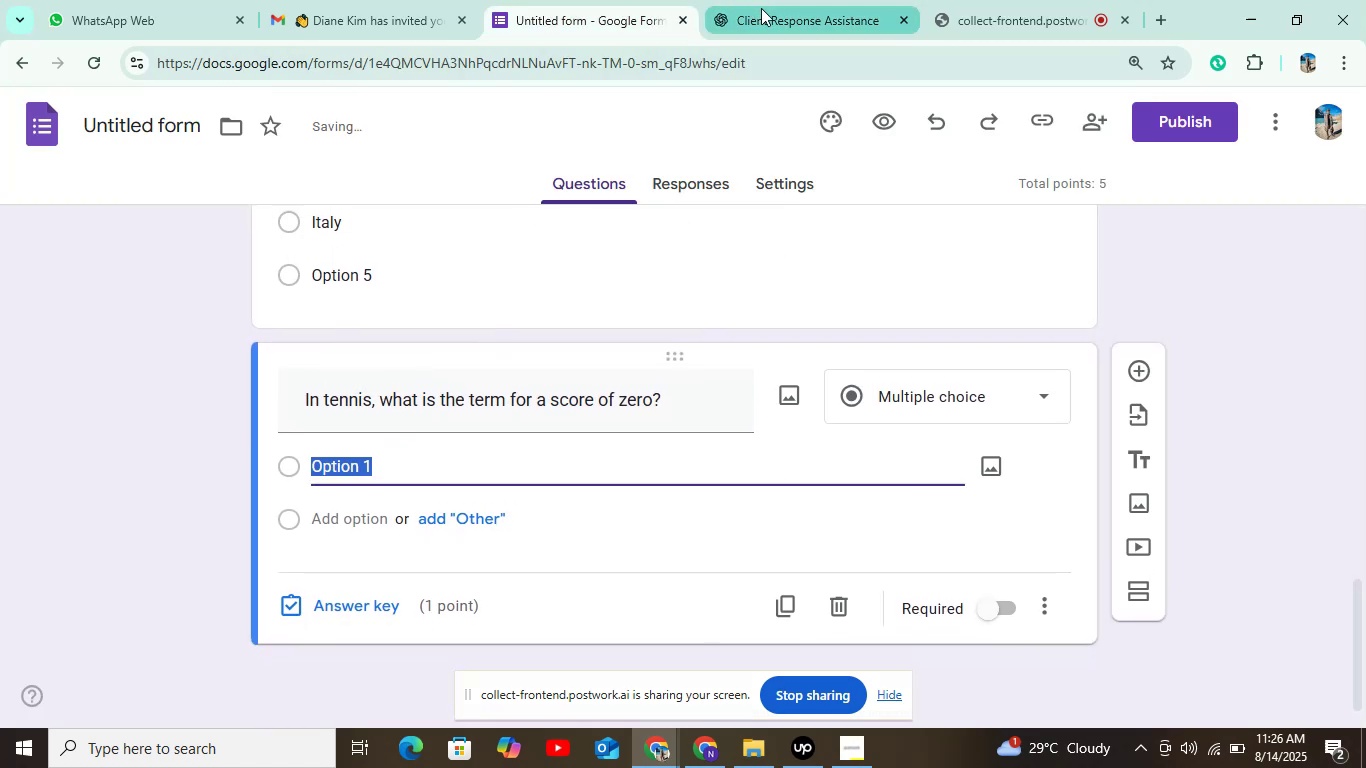 
left_click([762, 10])
 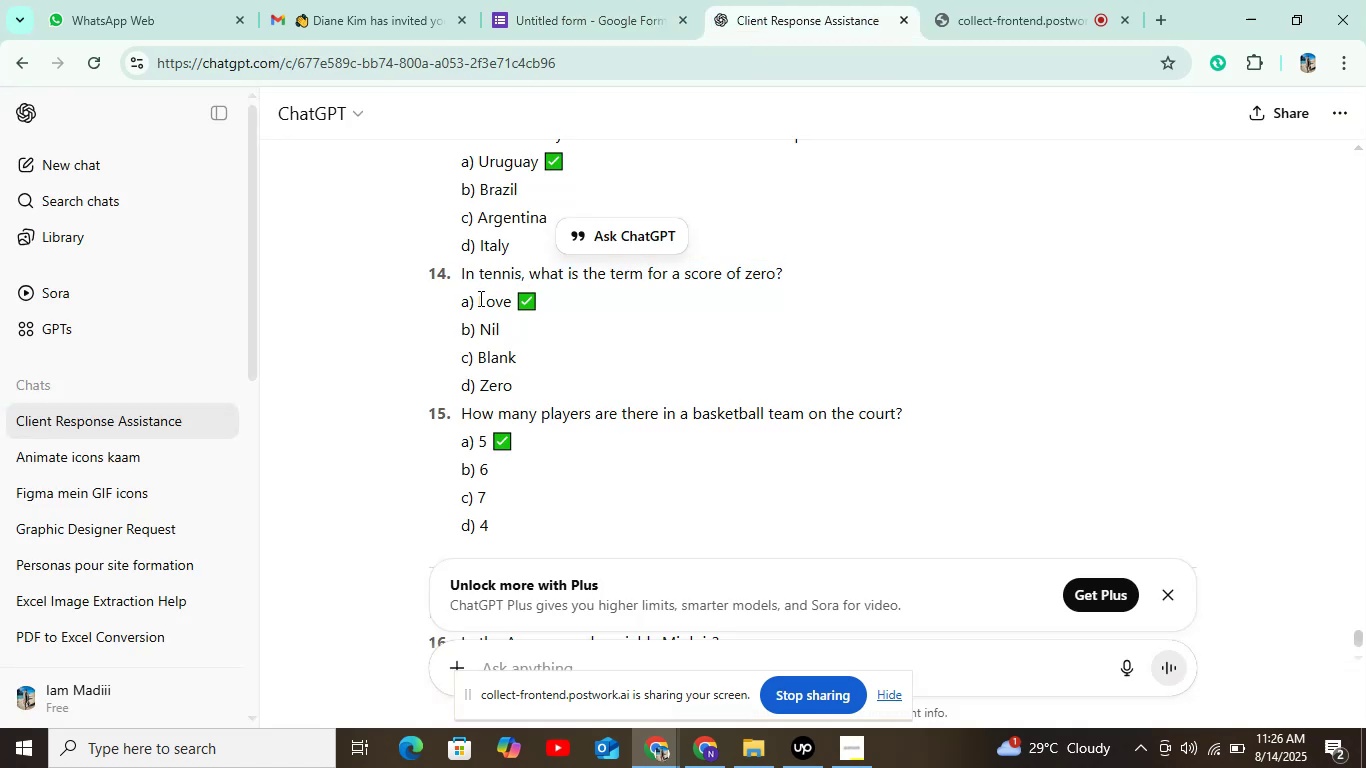 
key(Control+C)
 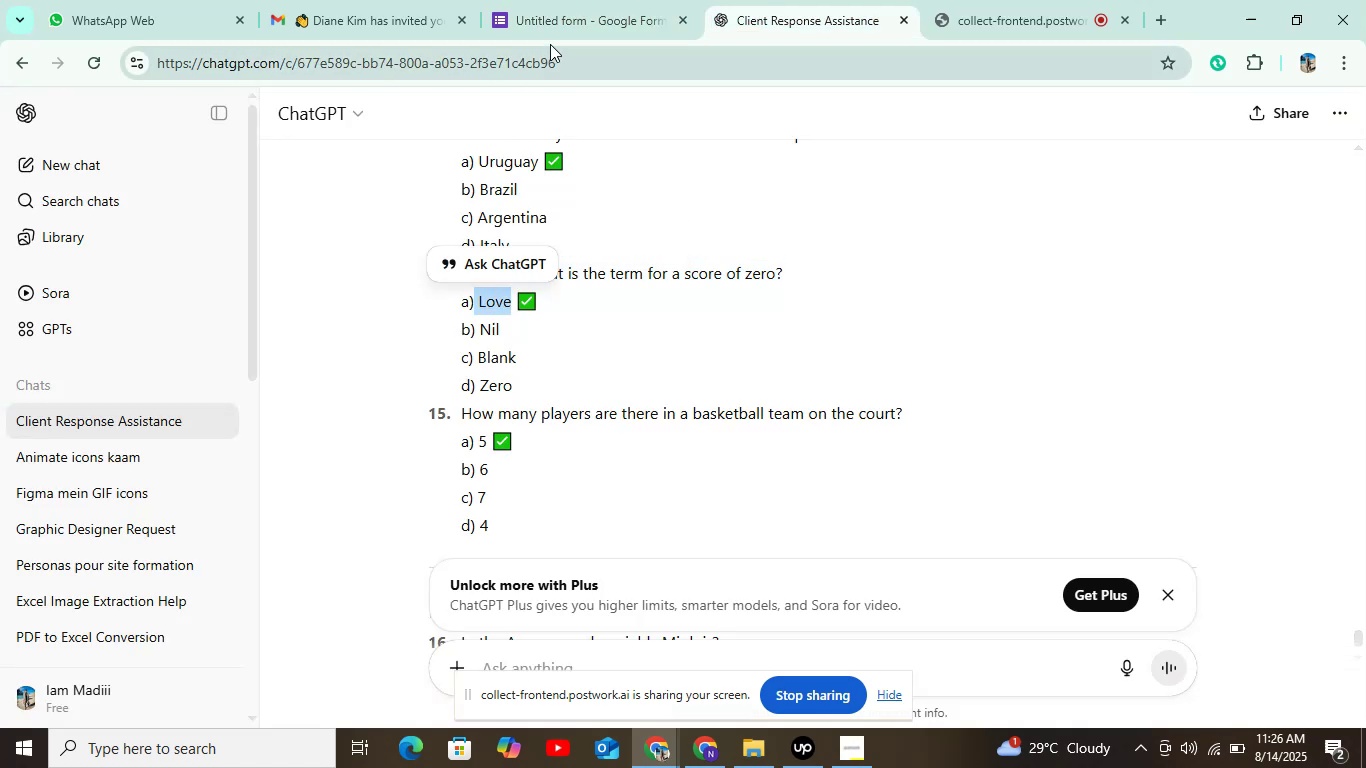 
left_click([558, 19])
 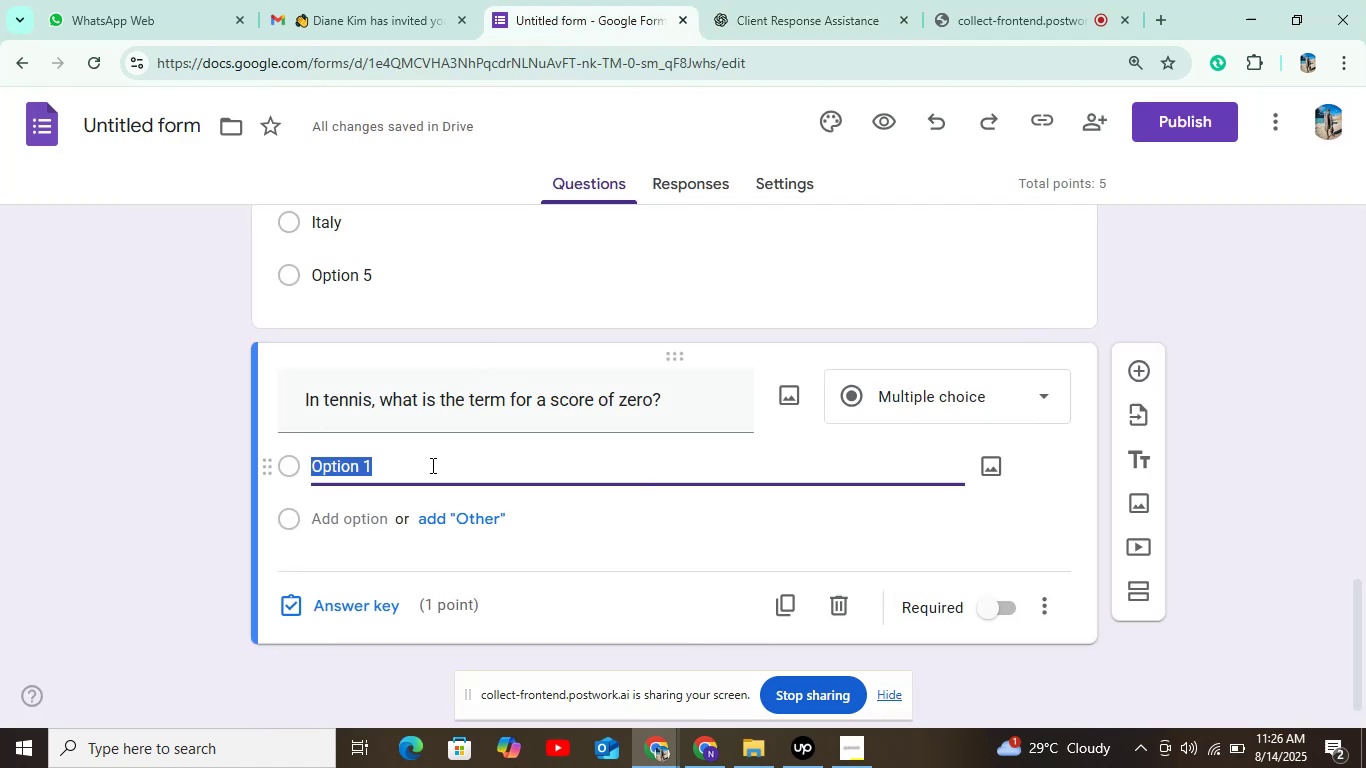 
key(Control+V)
 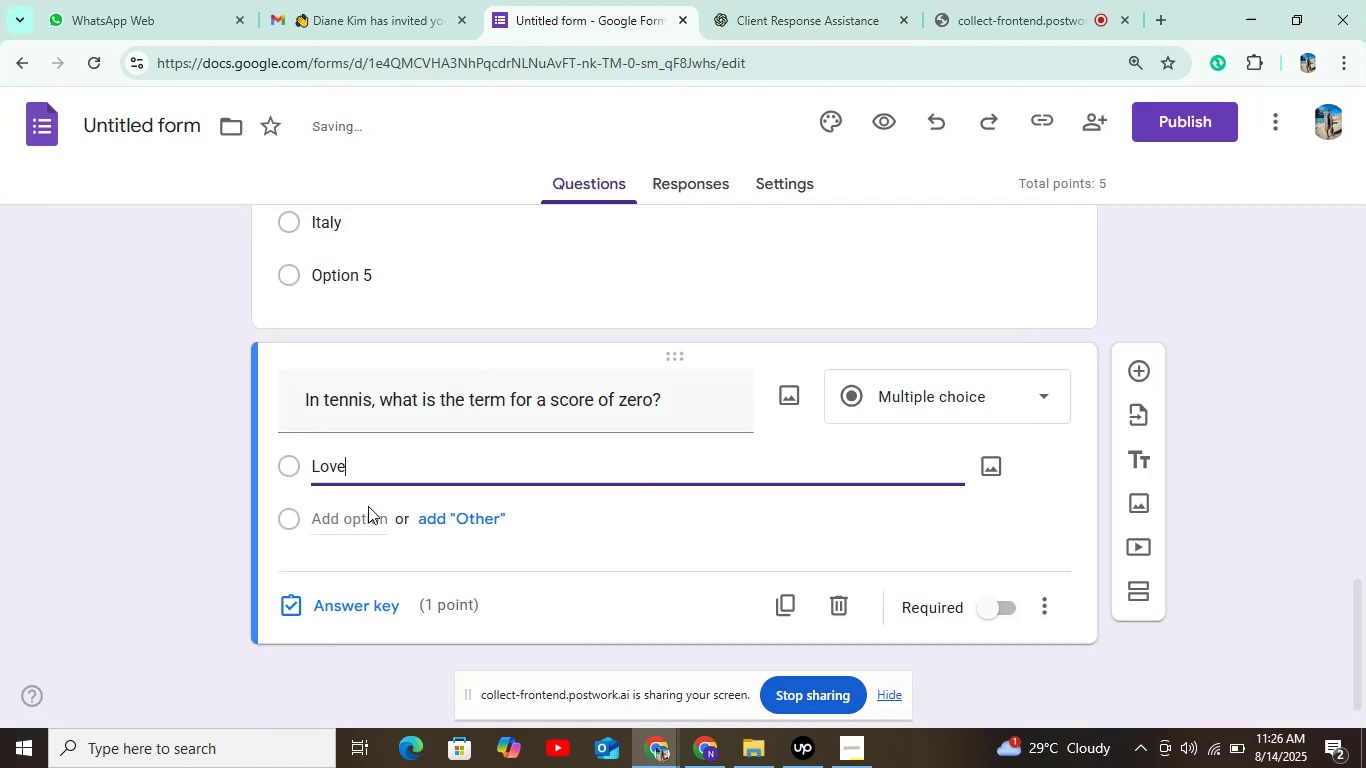 
left_click([366, 508])
 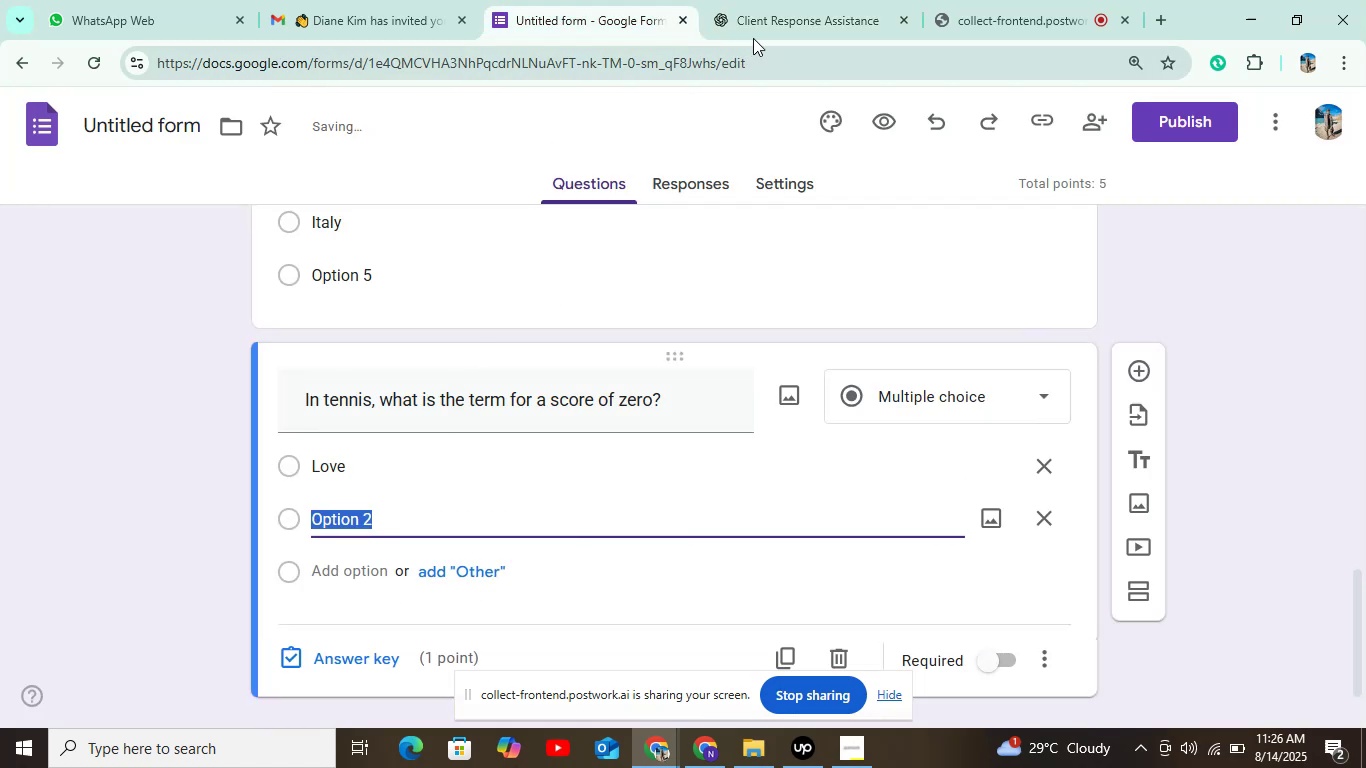 
left_click([754, 25])
 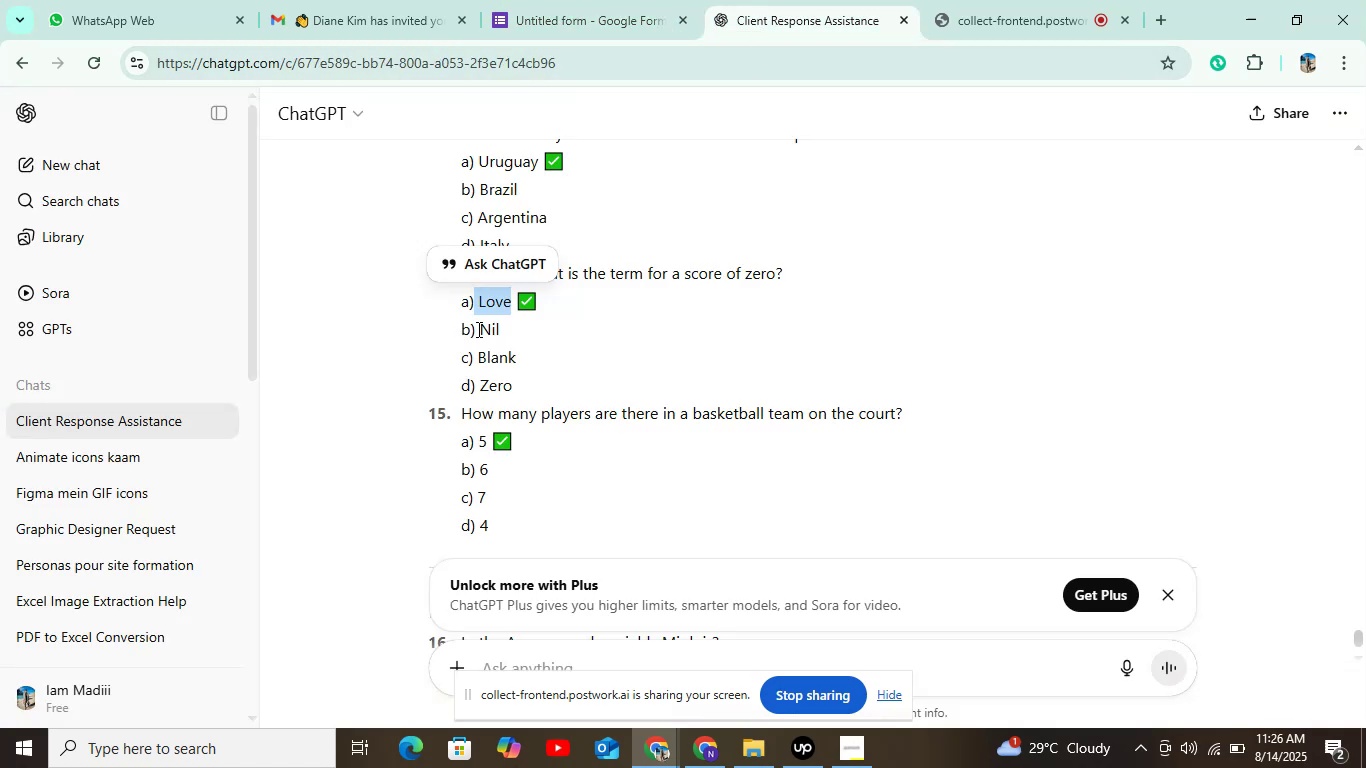 
key(Control+C)
 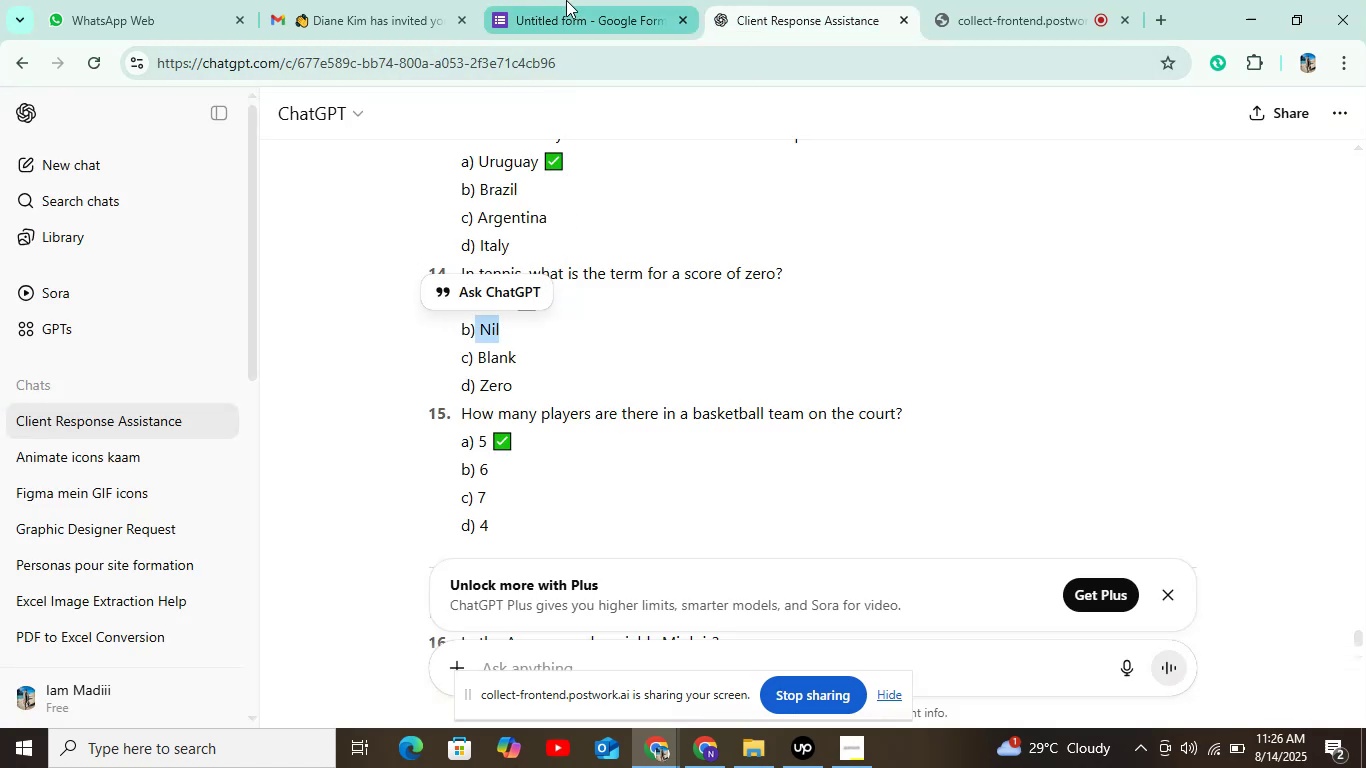 
key(Control+V)
 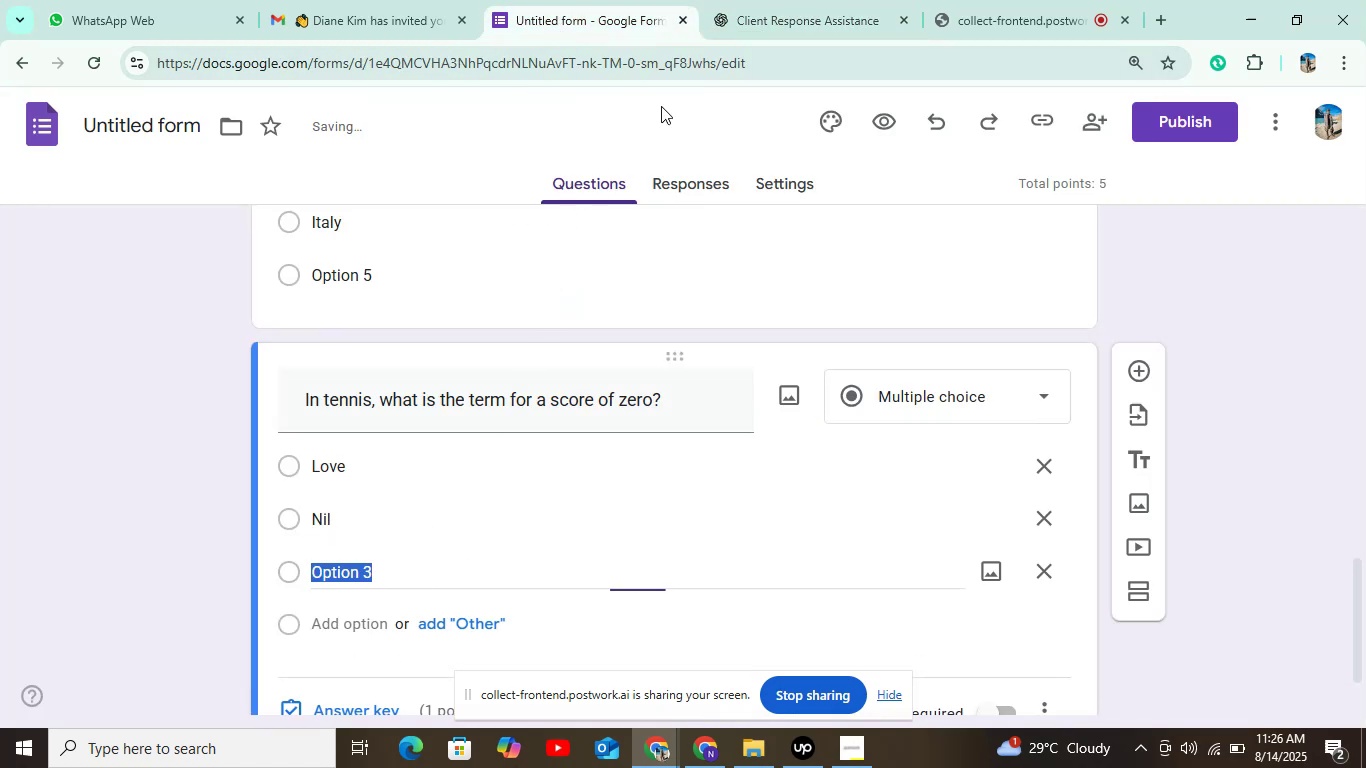 
left_click([793, 8])
 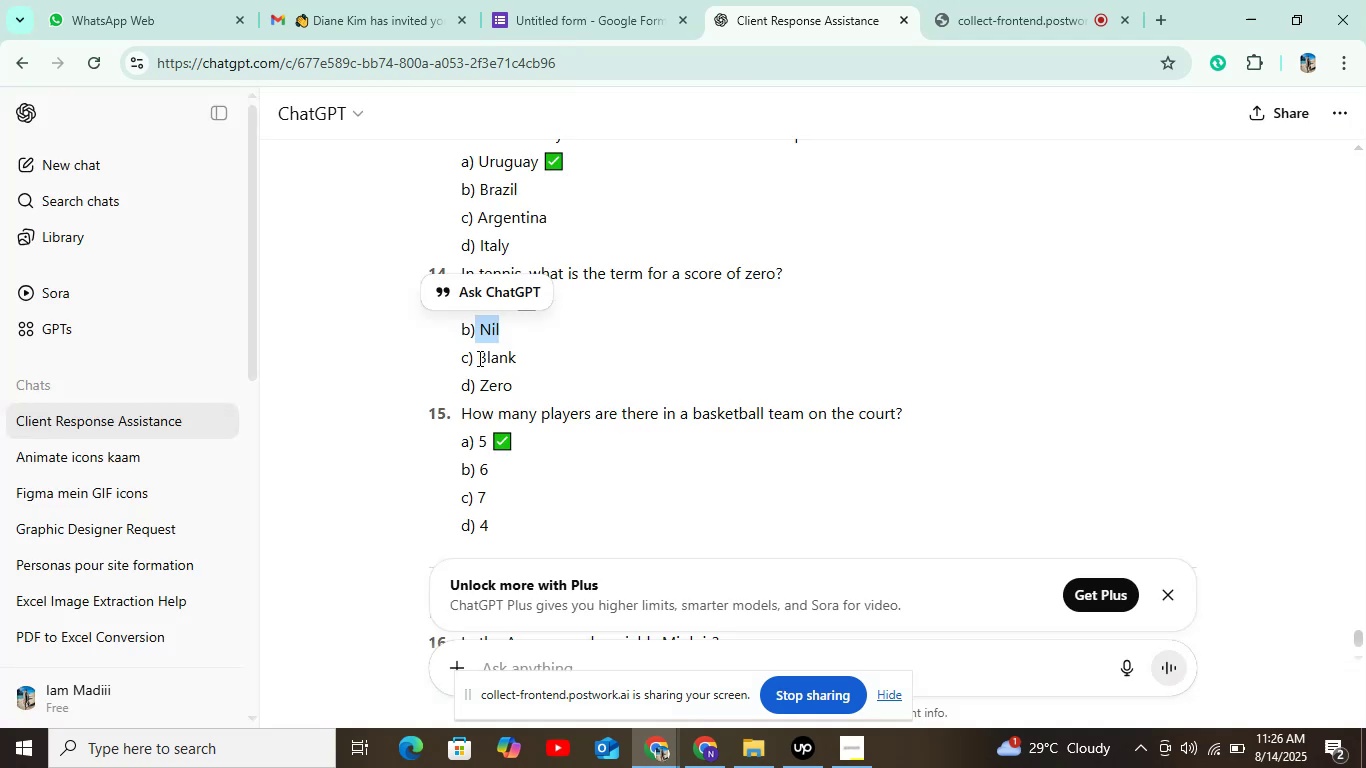 
key(Control+C)
 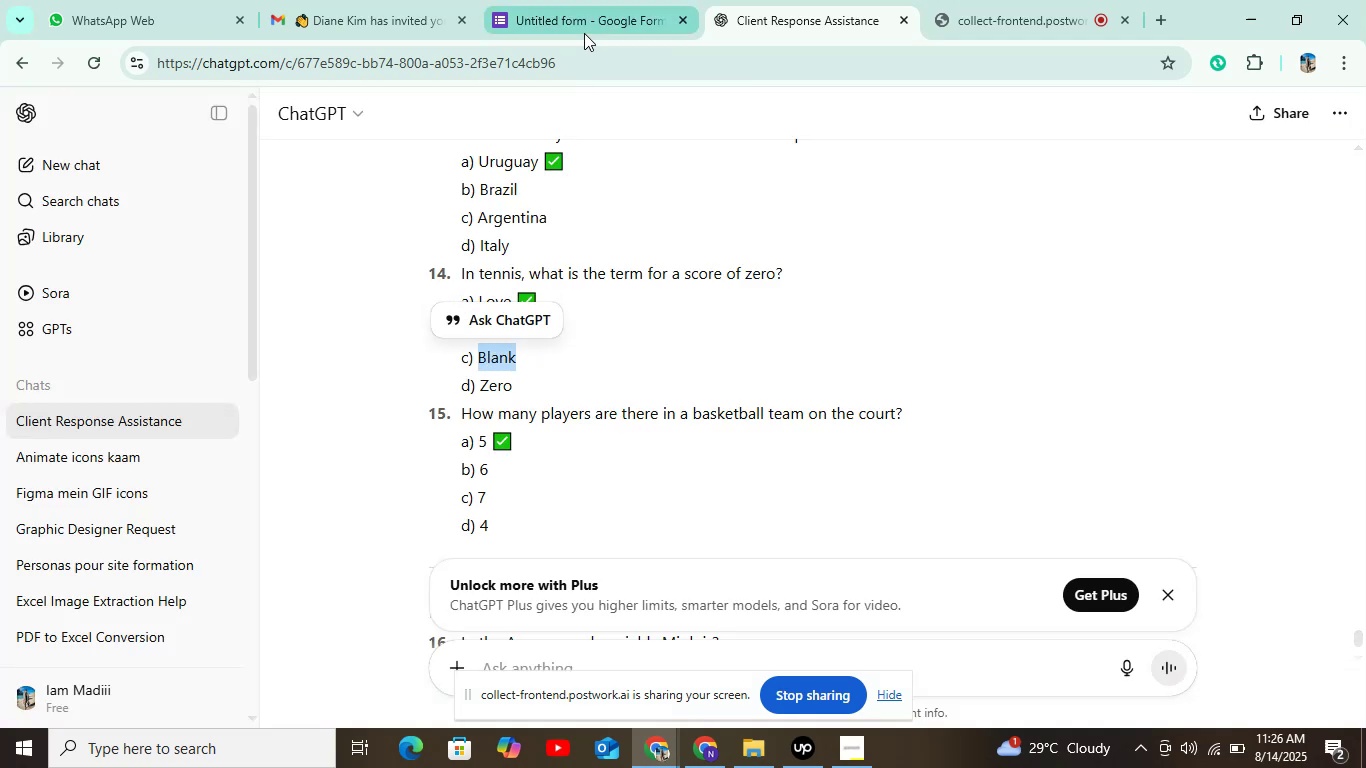 
left_click([585, 25])
 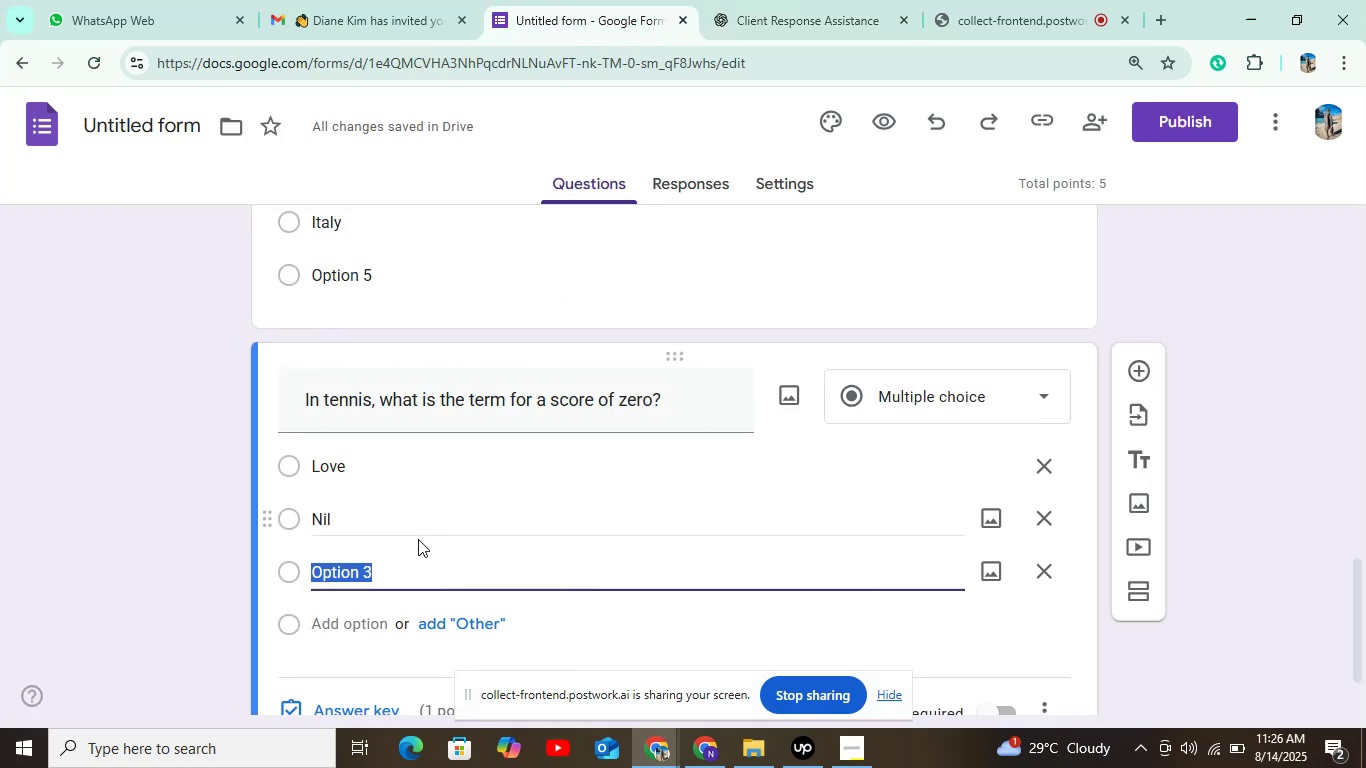 
key(Control+V)
 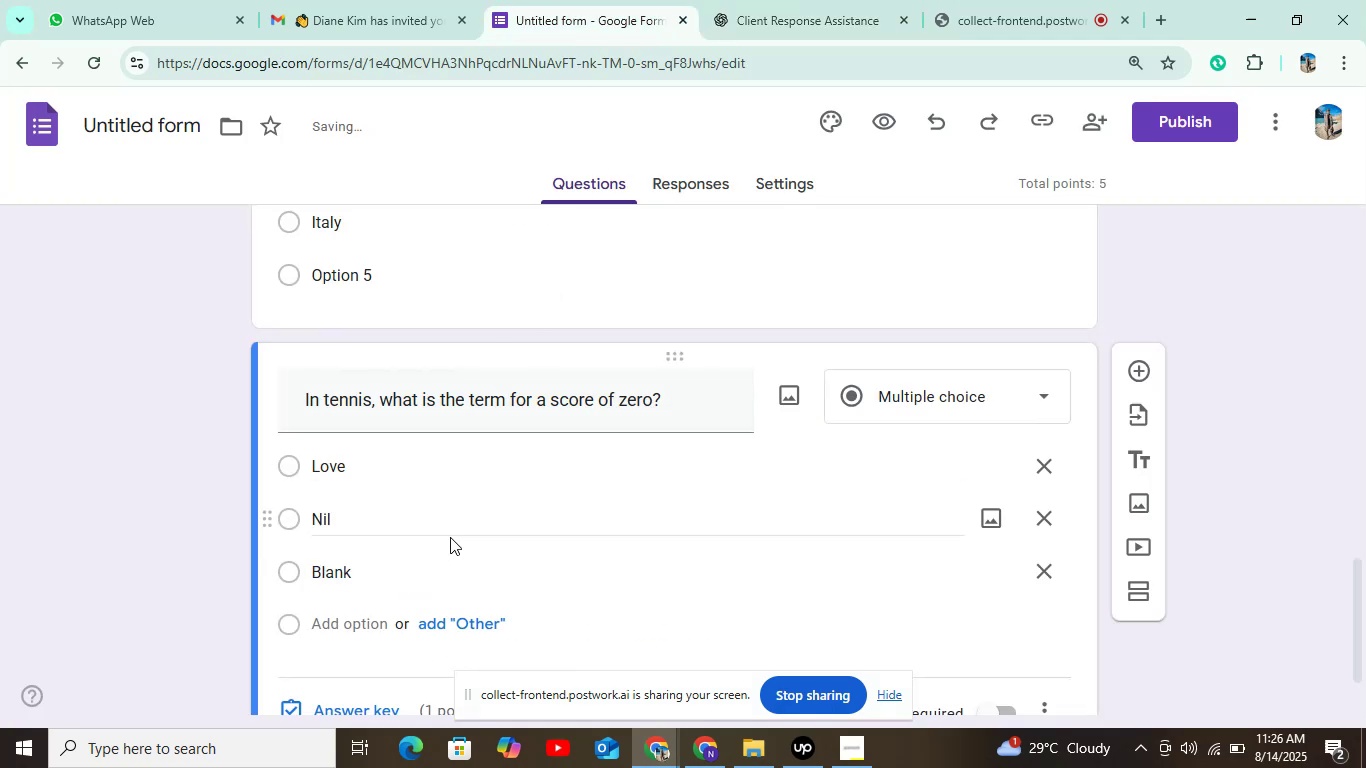 
left_click([372, 630])
 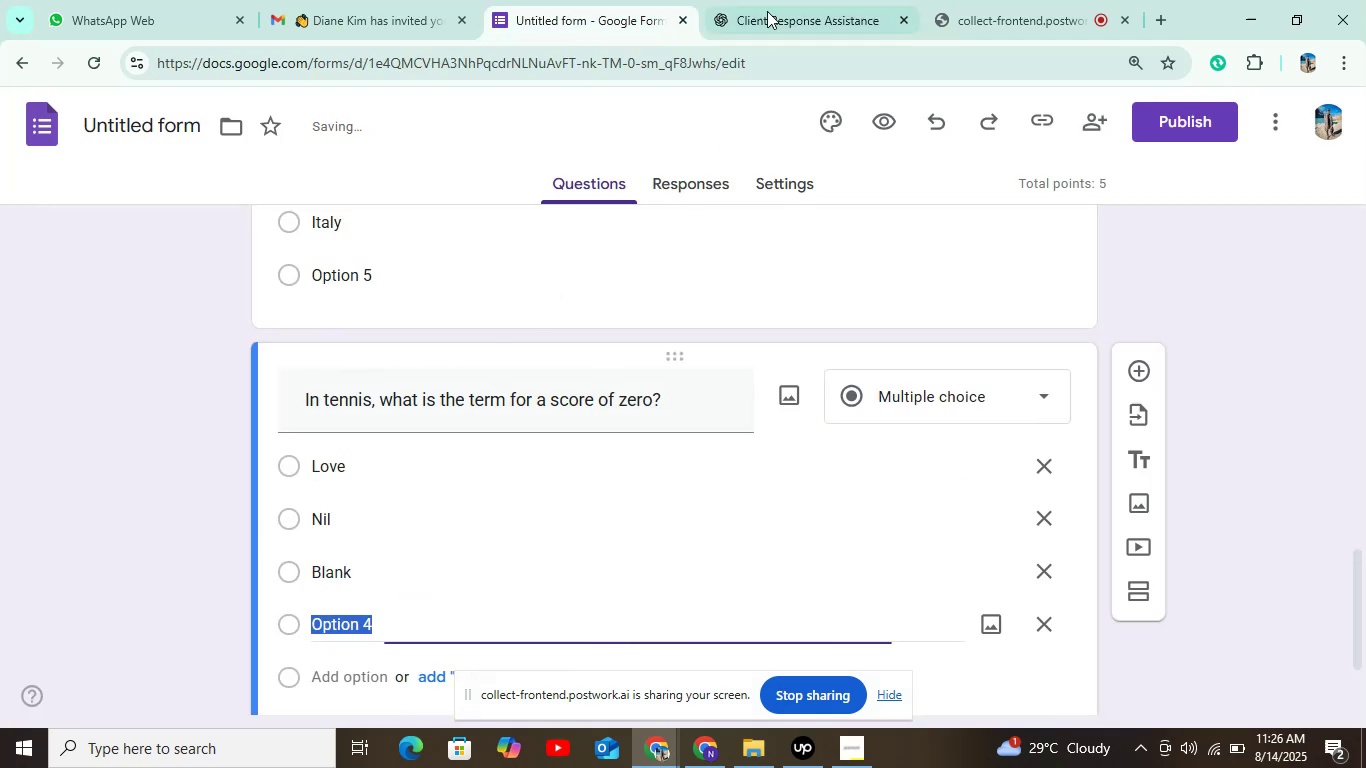 
left_click([769, 5])
 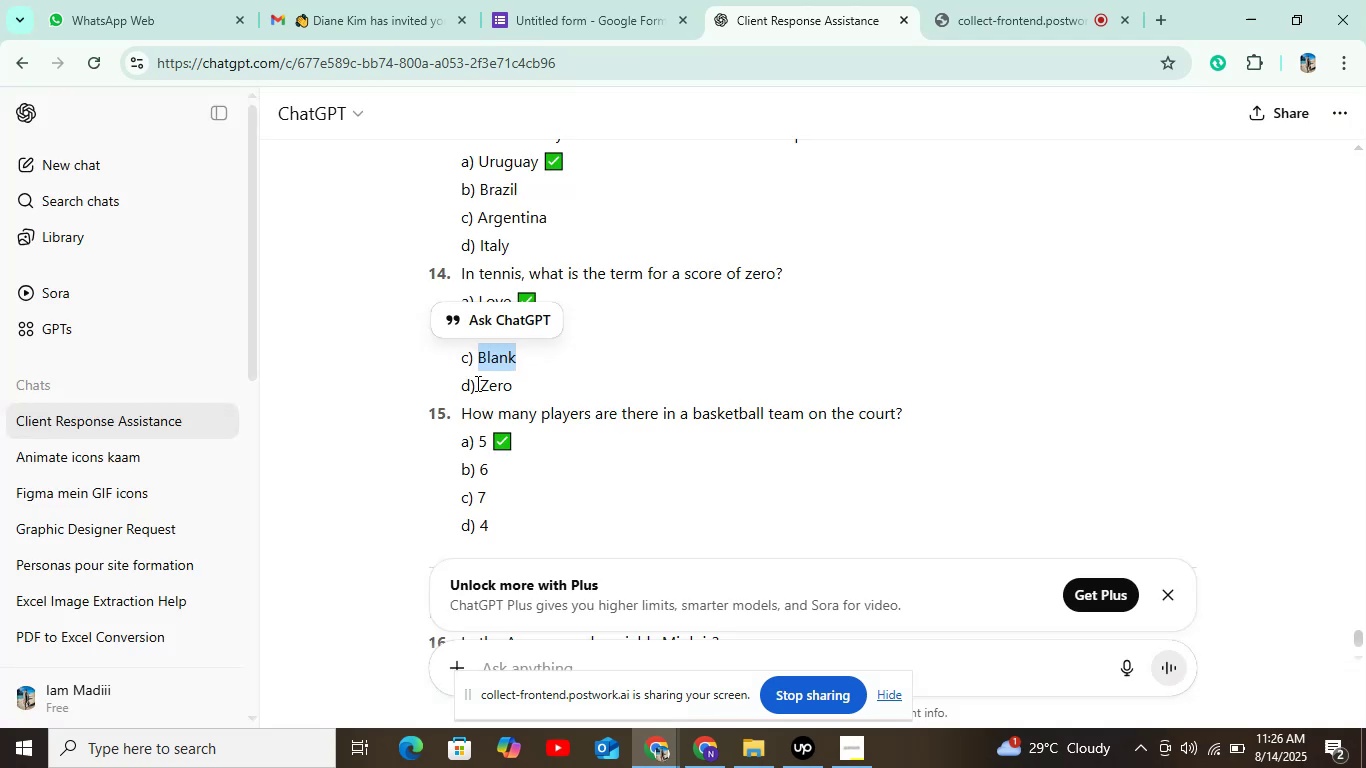 
key(Control+C)
 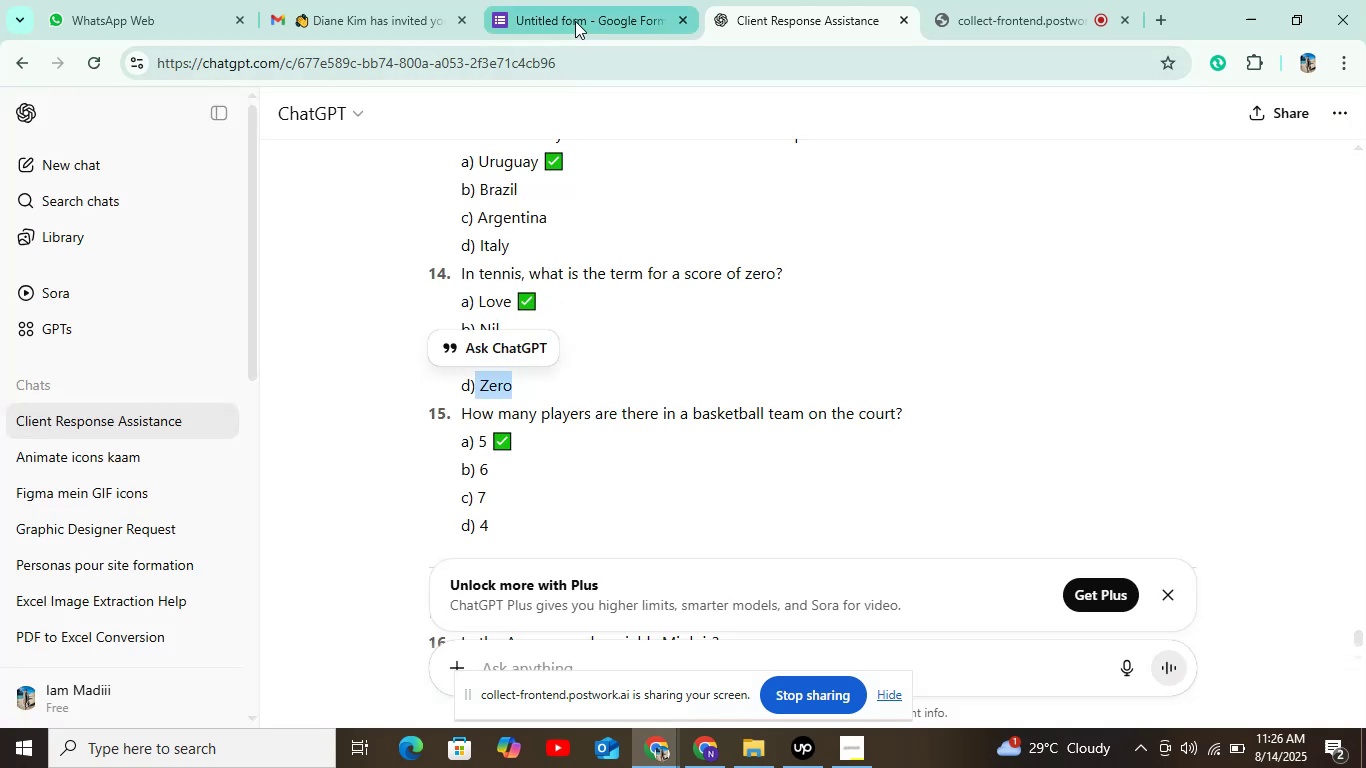 
left_click([575, 21])
 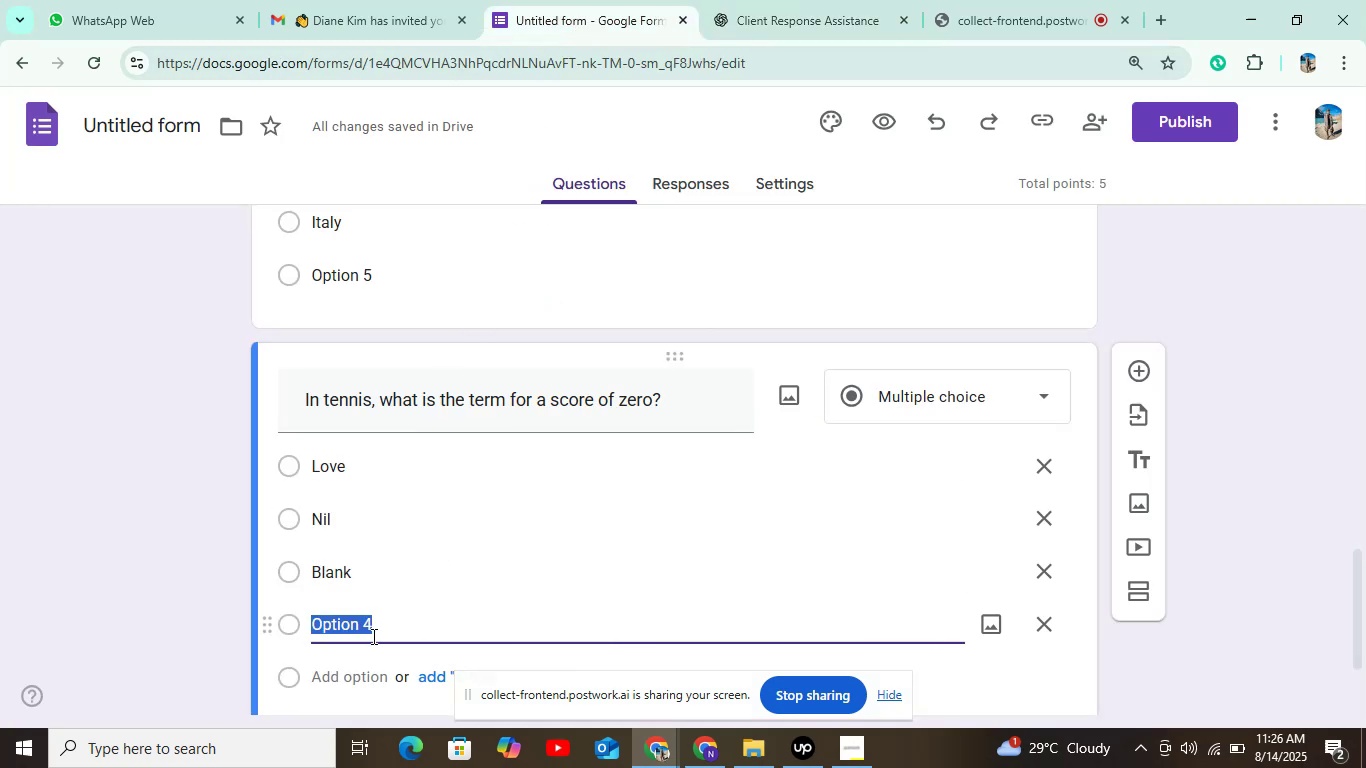 
key(Control+V)
 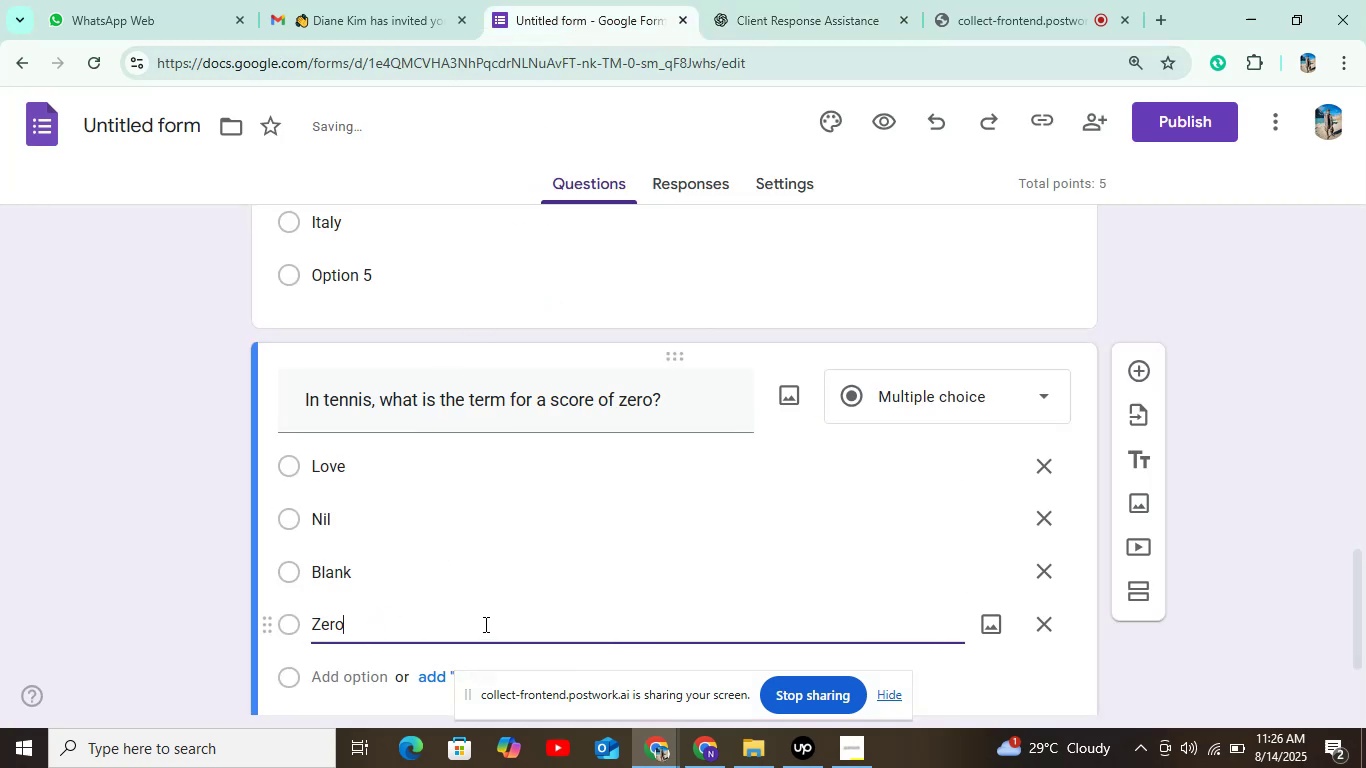 
scroll: coordinate [491, 605], scroll_direction: down, amount: 3.0
 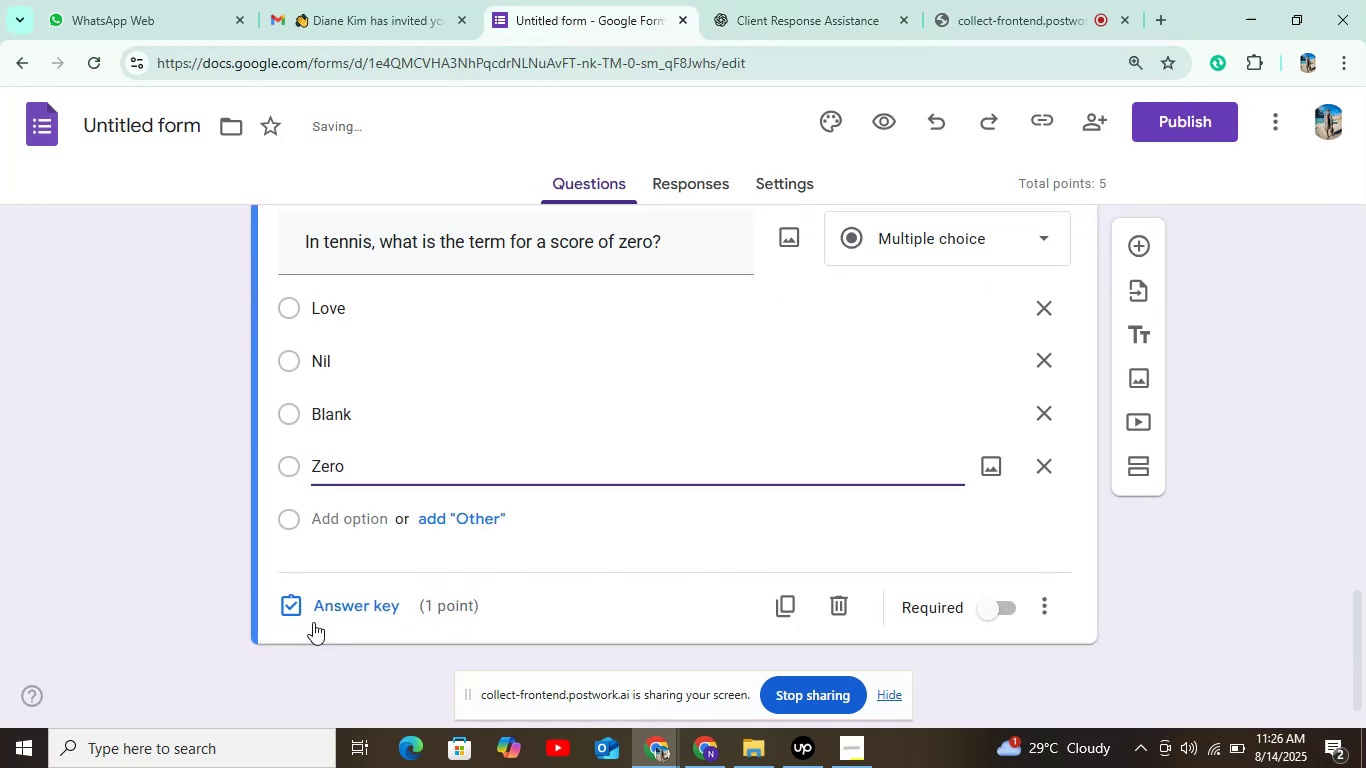 
left_click([318, 606])
 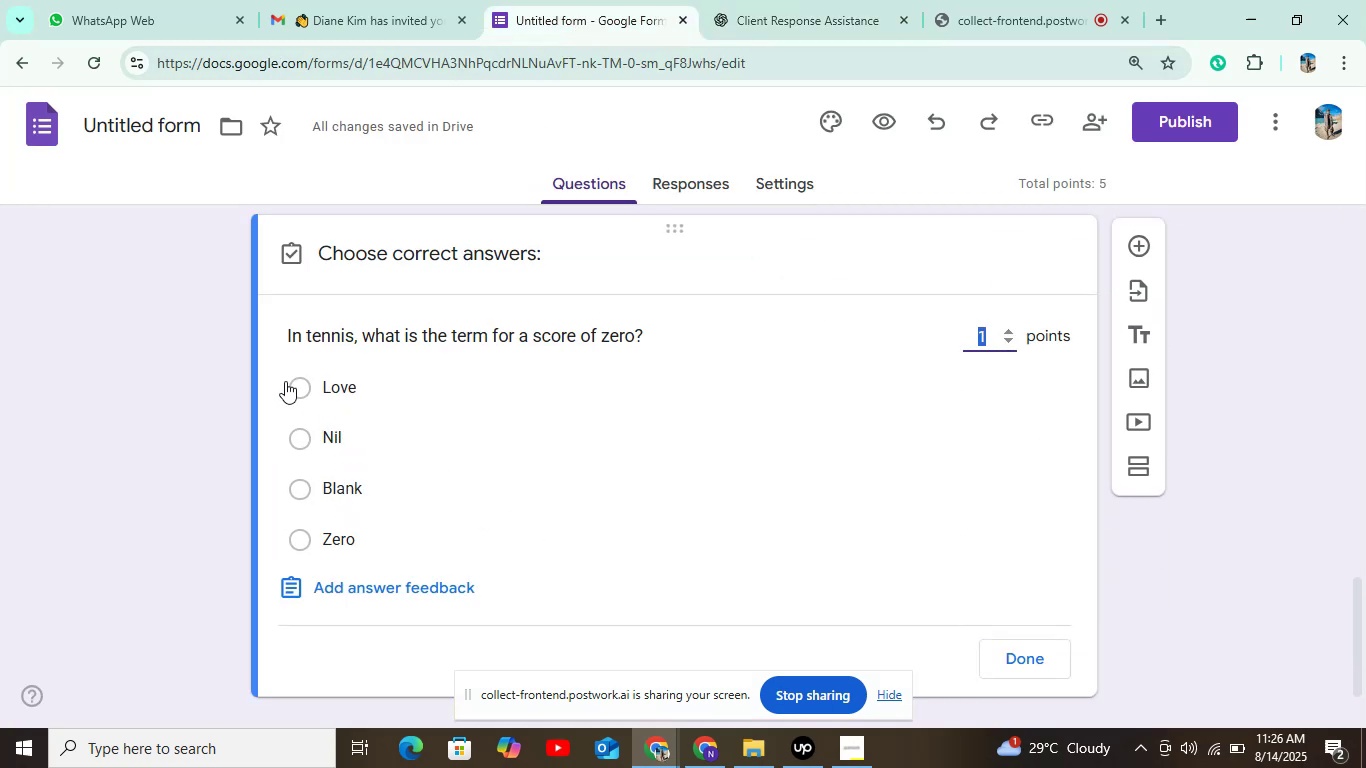 
left_click([295, 381])
 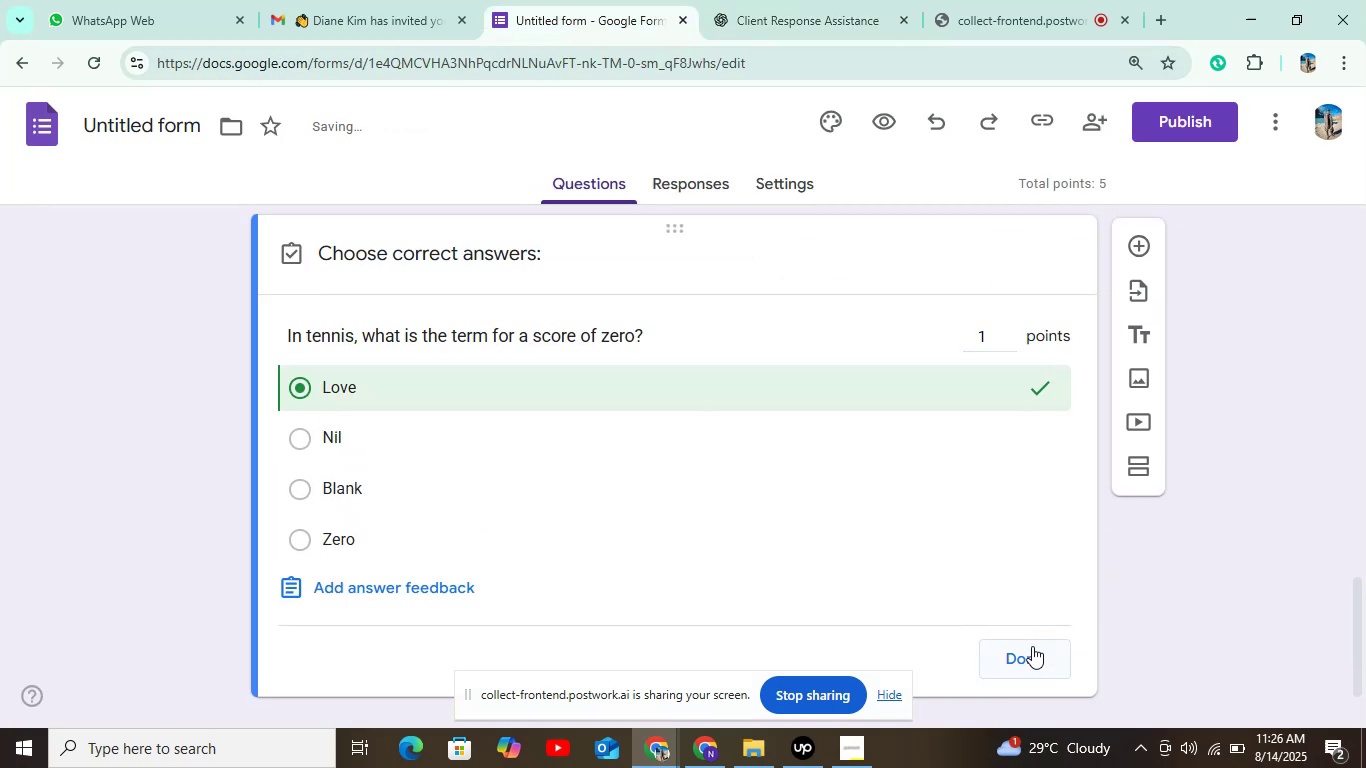 
left_click([1030, 653])
 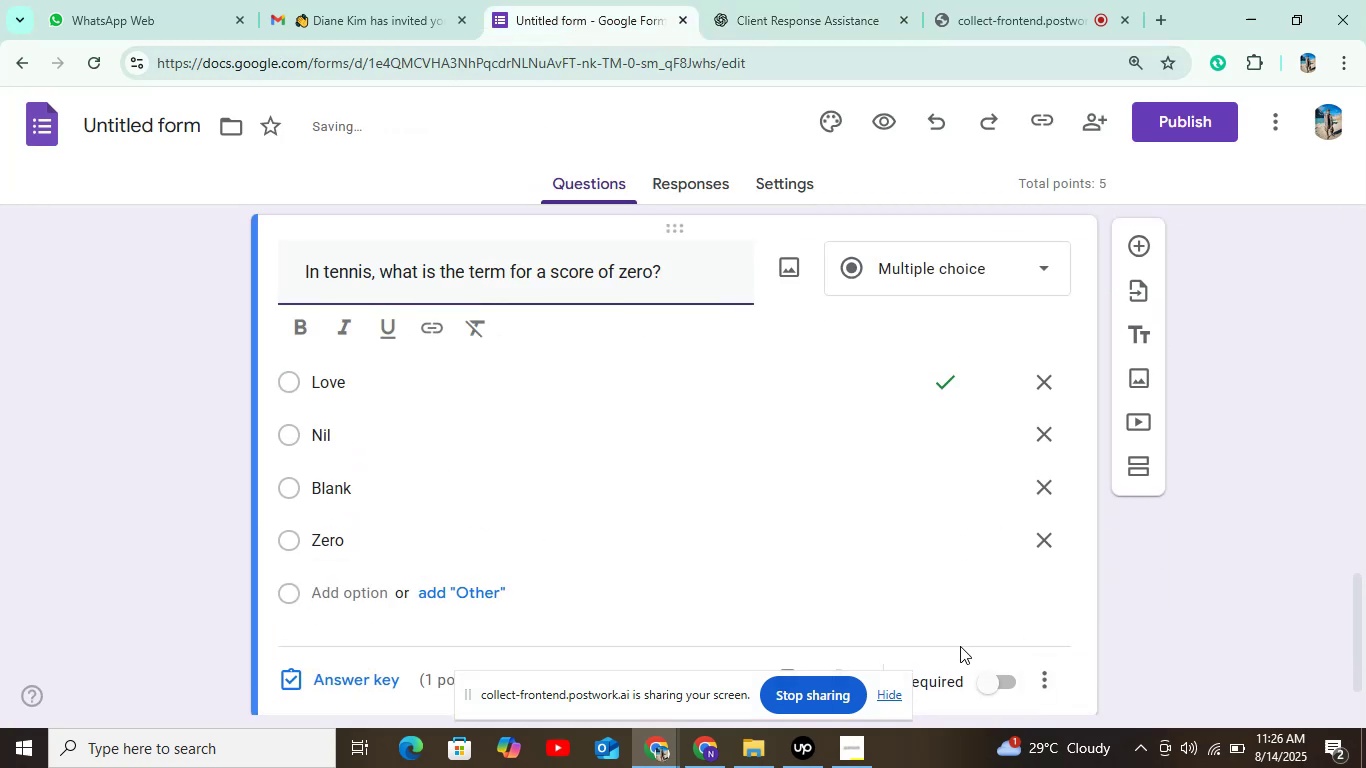 
scroll: coordinate [1162, 573], scroll_direction: down, amount: 3.0
 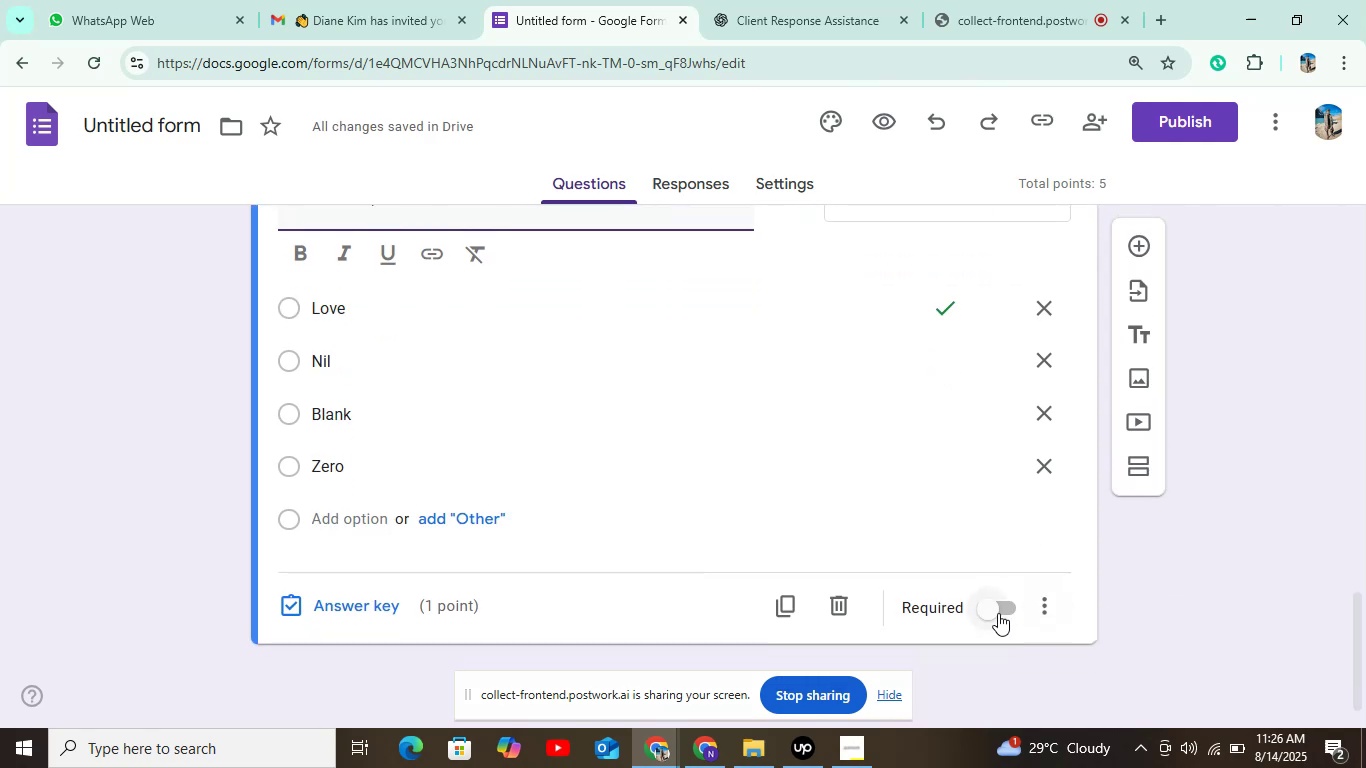 
left_click([1005, 605])
 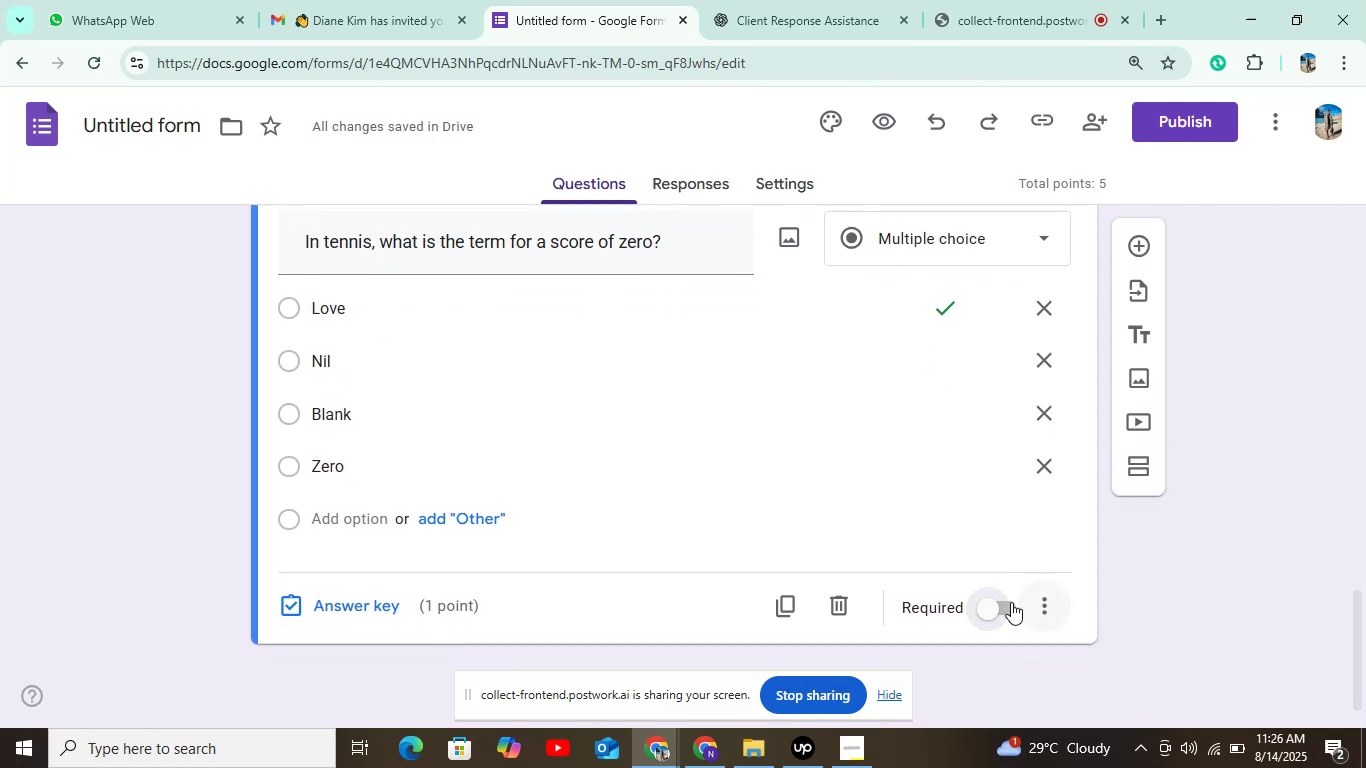 
left_click([1010, 603])
 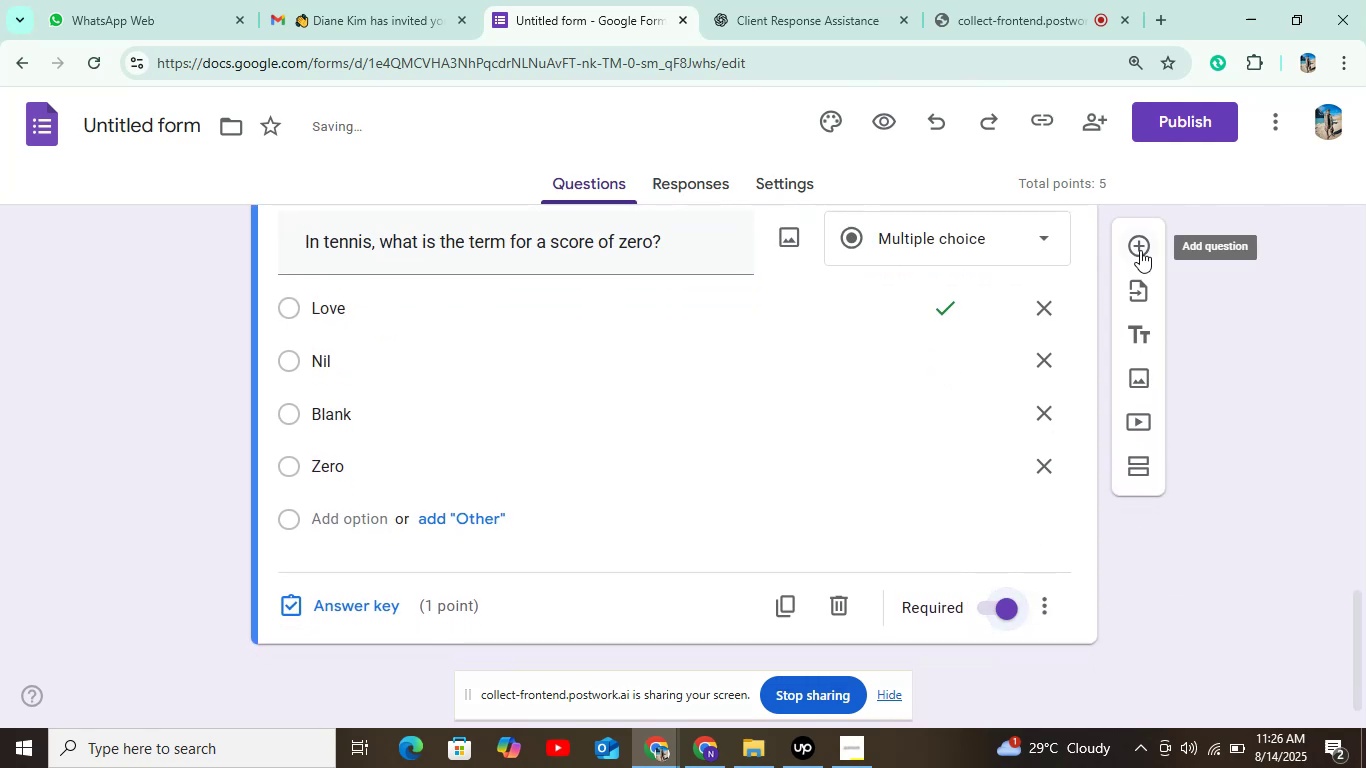 
left_click([1140, 250])
 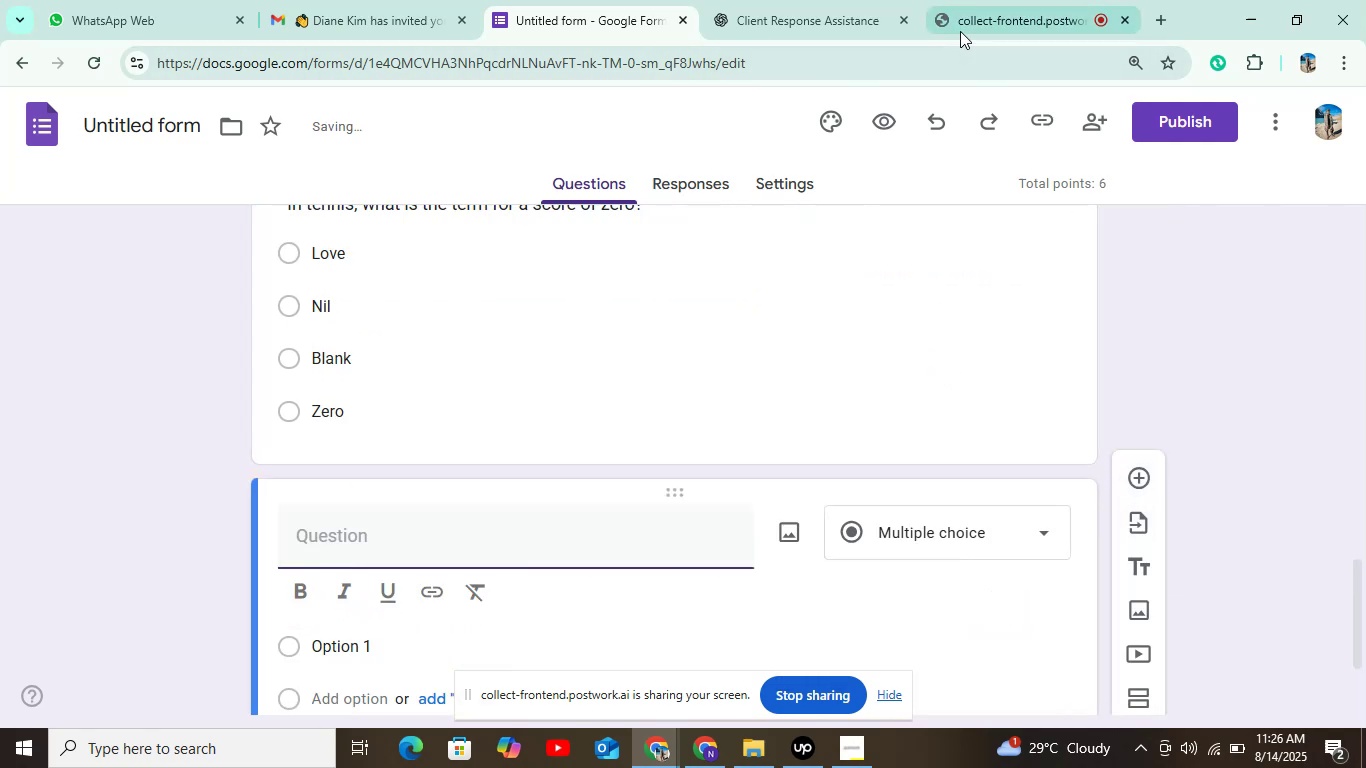 
left_click([838, 21])
 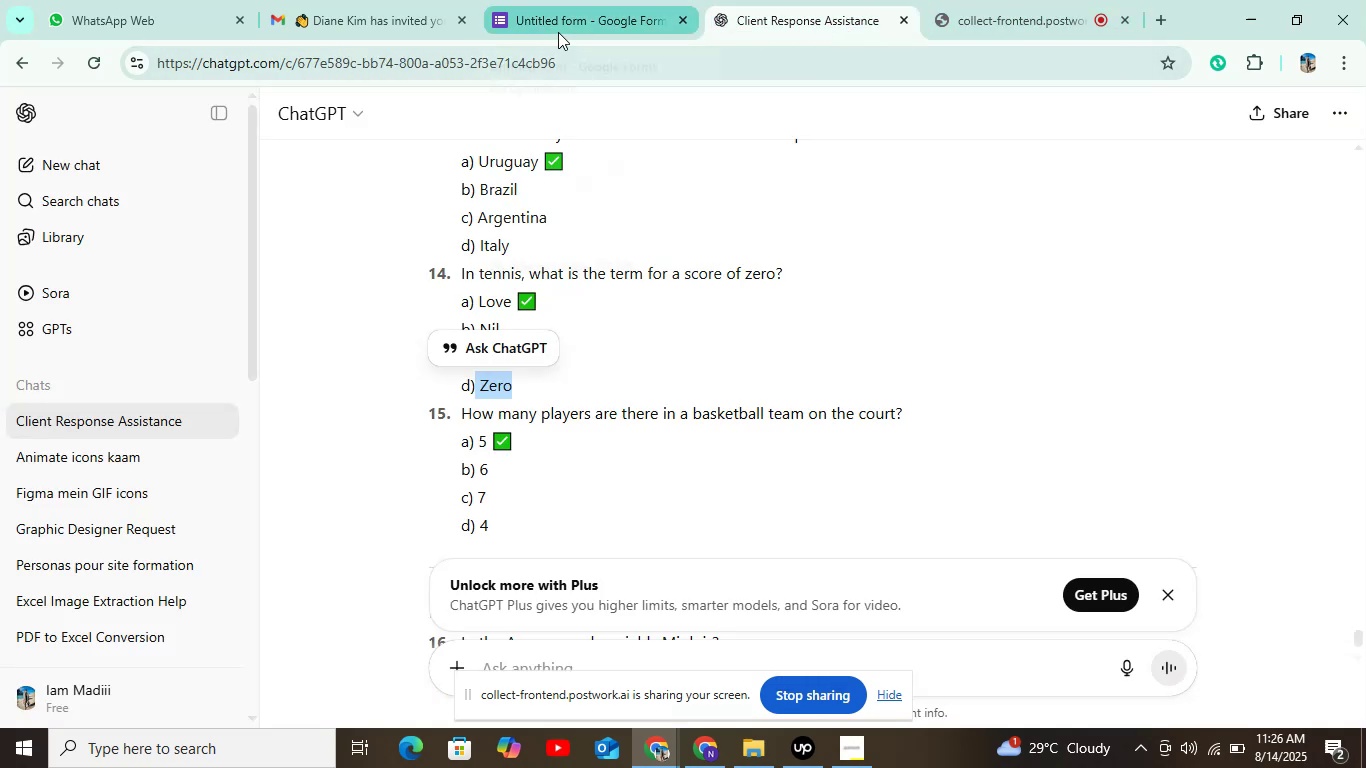 
left_click([558, 31])
 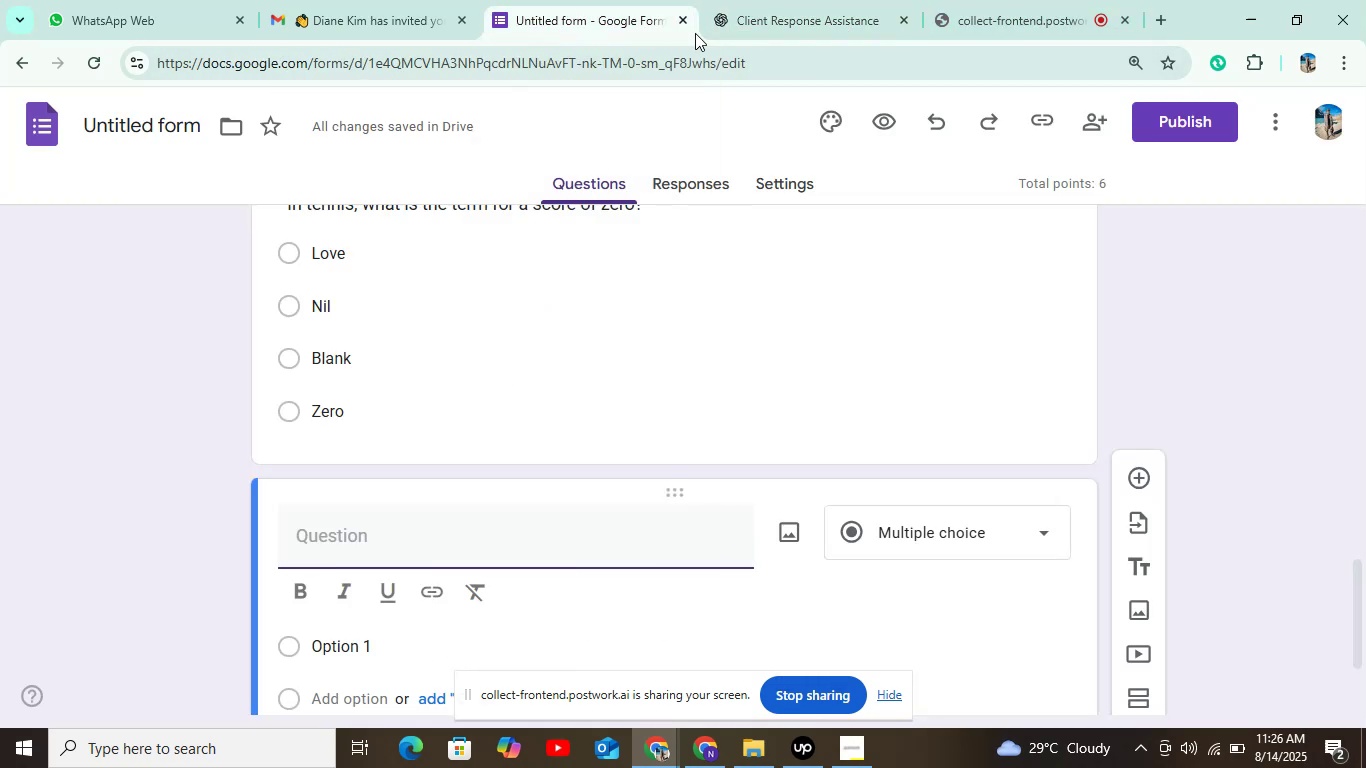 
left_click([739, 32])
 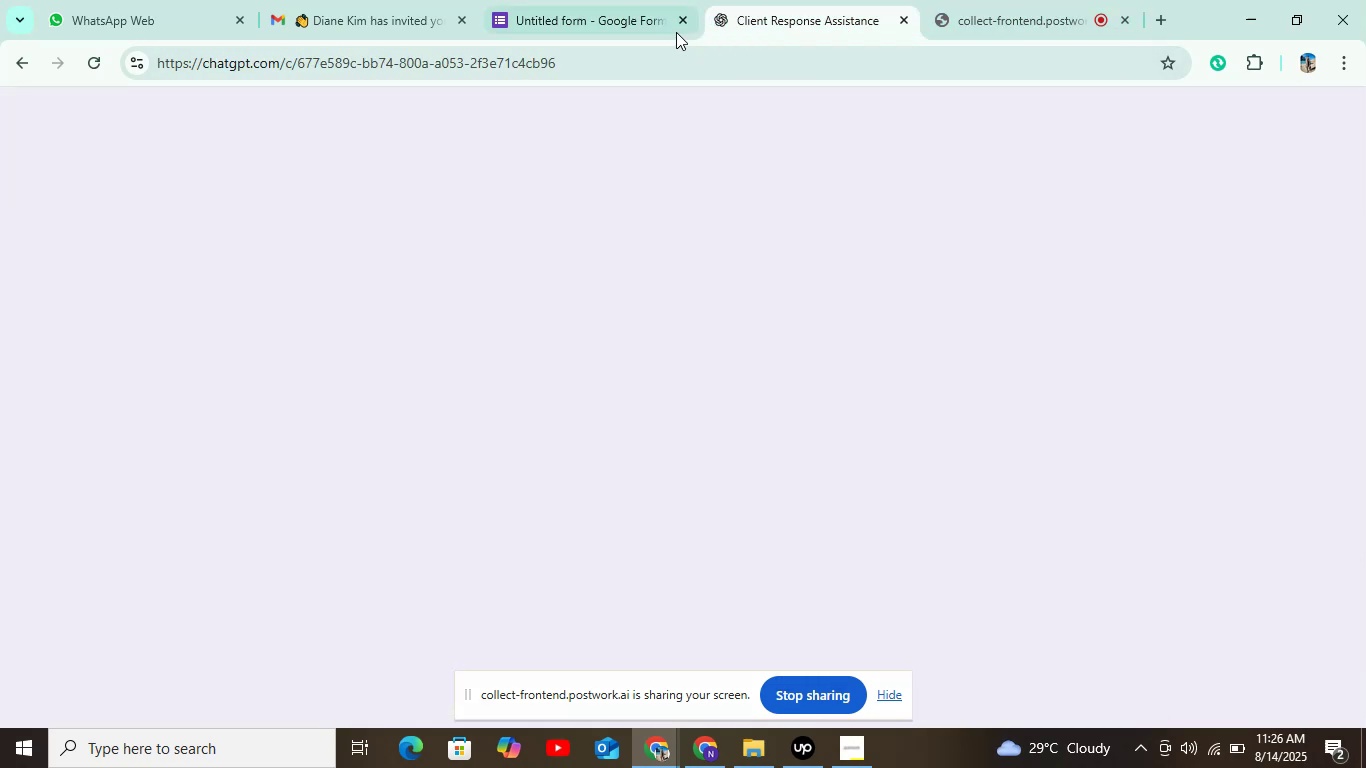 
mouse_move([607, 22])
 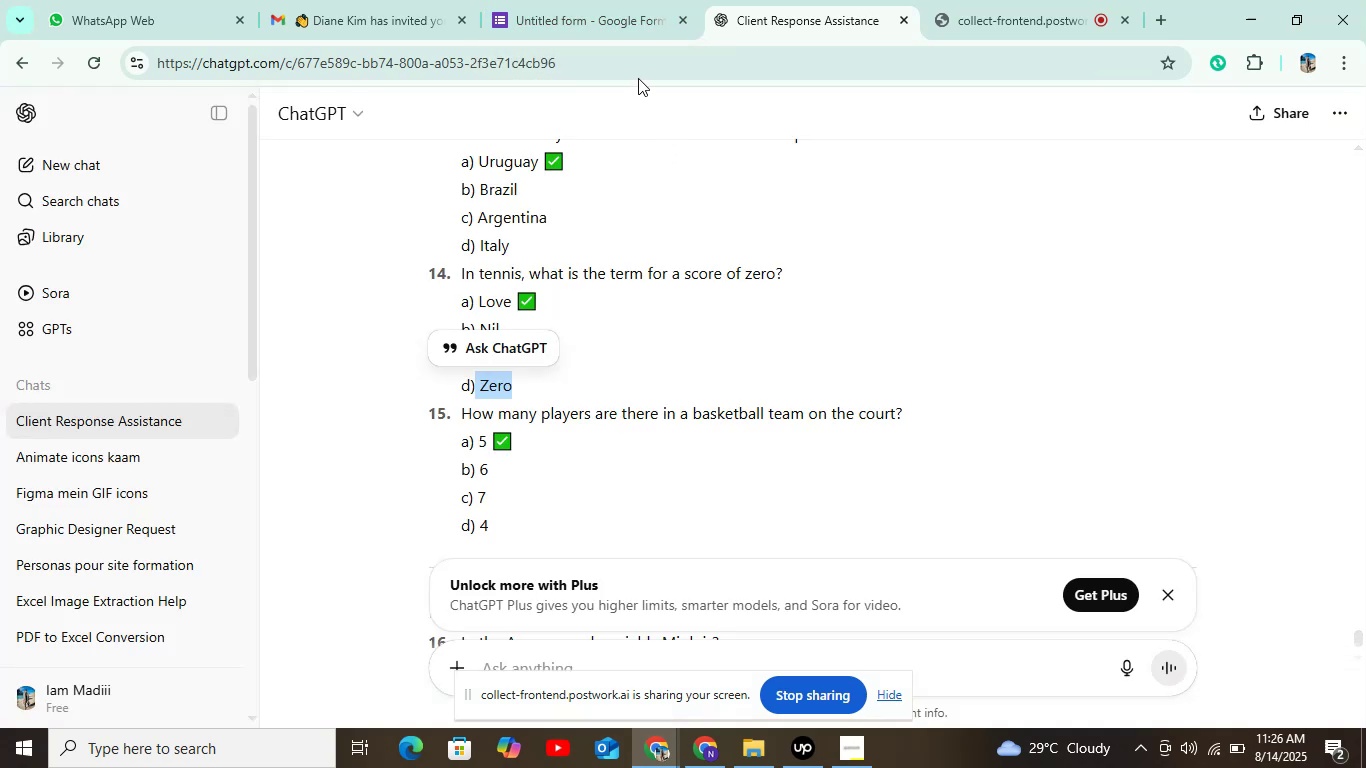 
left_click([615, 26])
 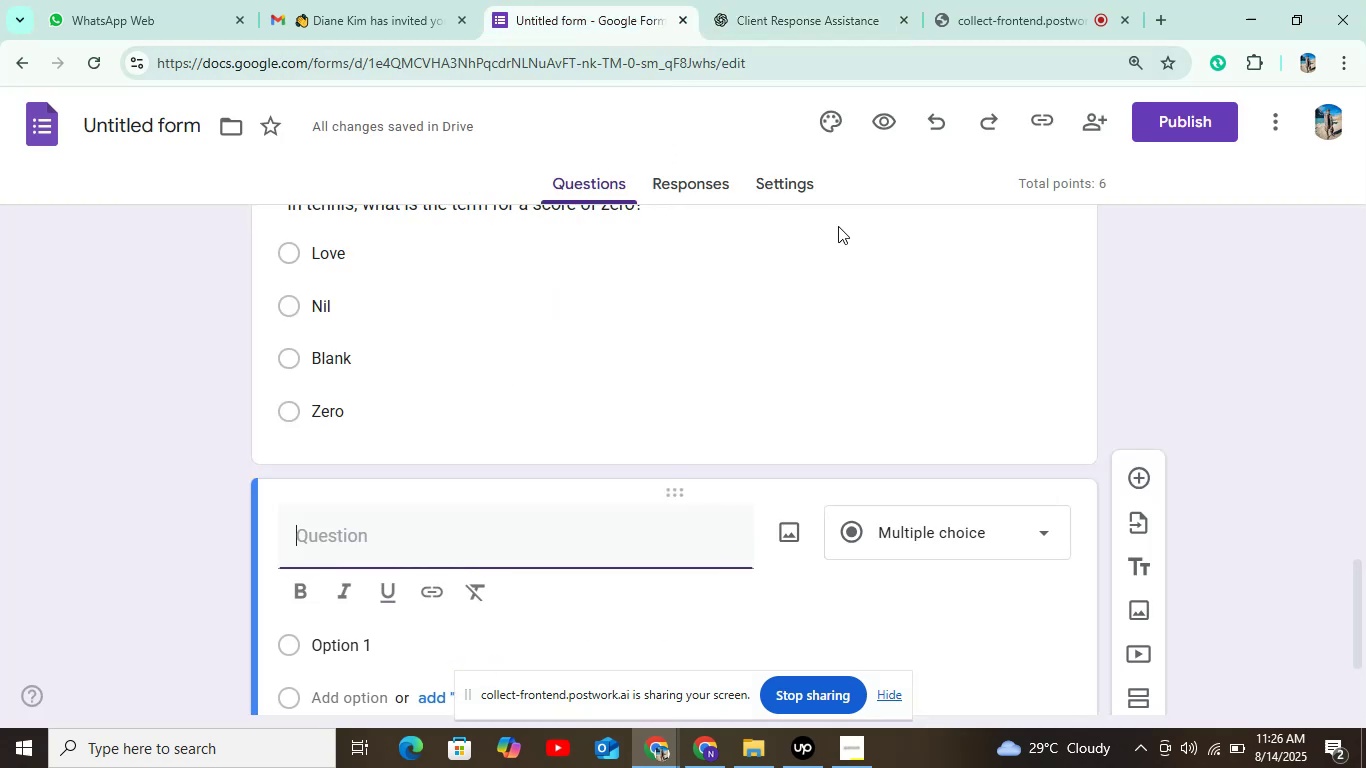 
scroll: coordinate [940, 331], scroll_direction: down, amount: 6.0
 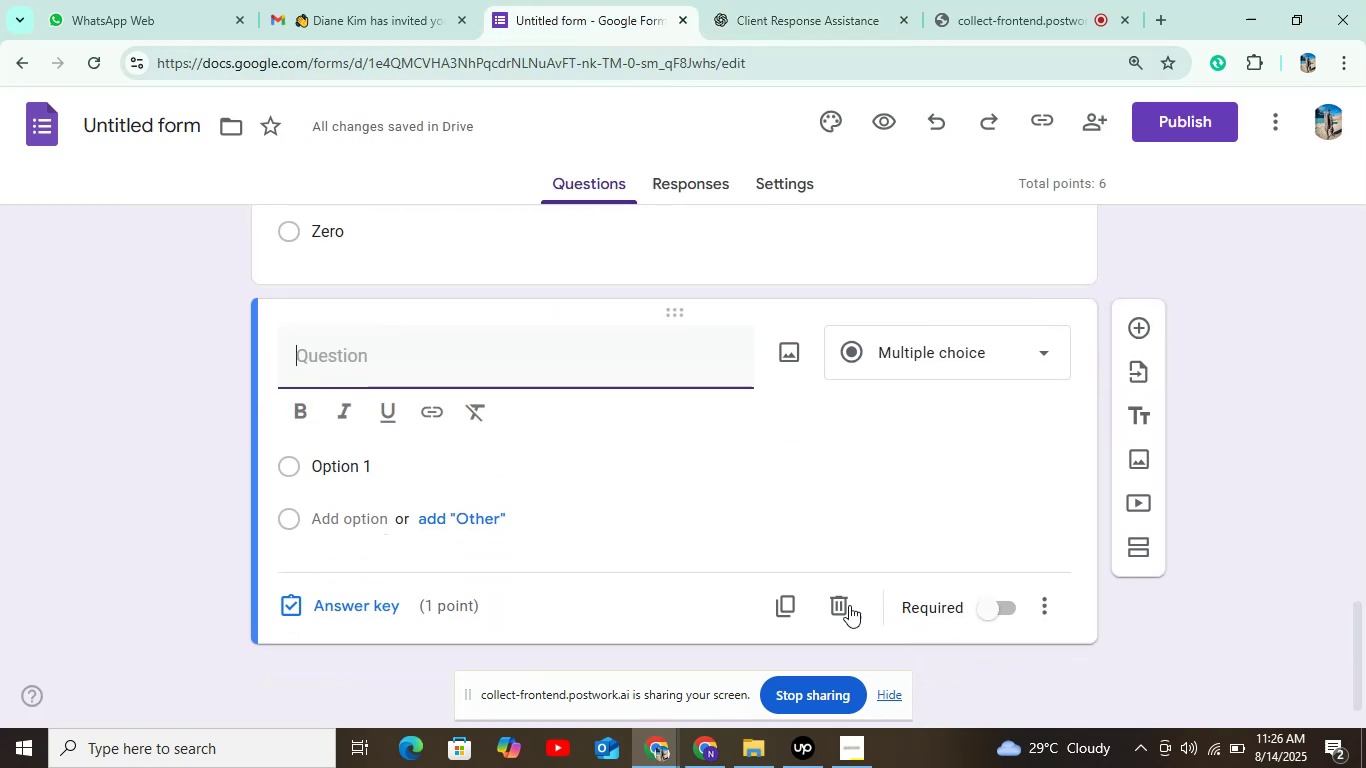 
left_click([838, 603])
 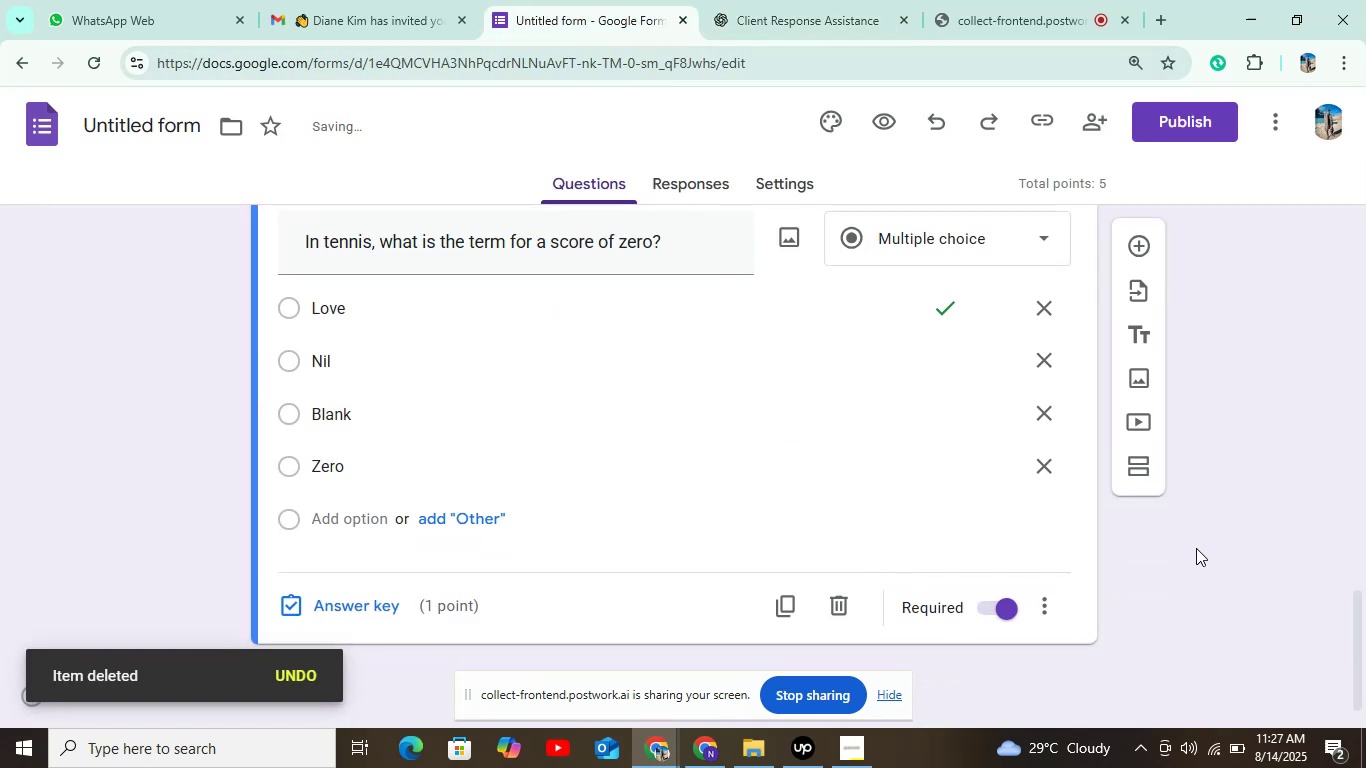 
scroll: coordinate [1209, 545], scroll_direction: down, amount: 1.0
 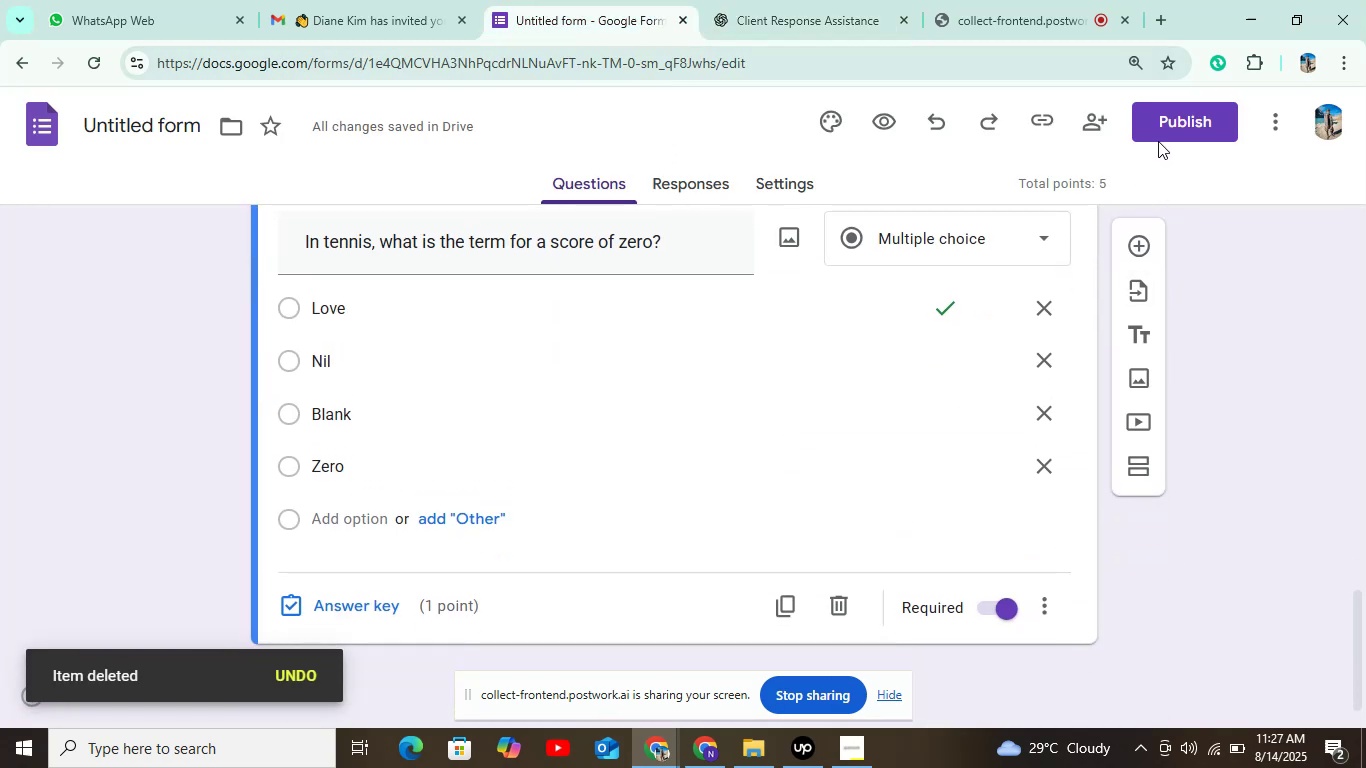 
left_click([1164, 130])
 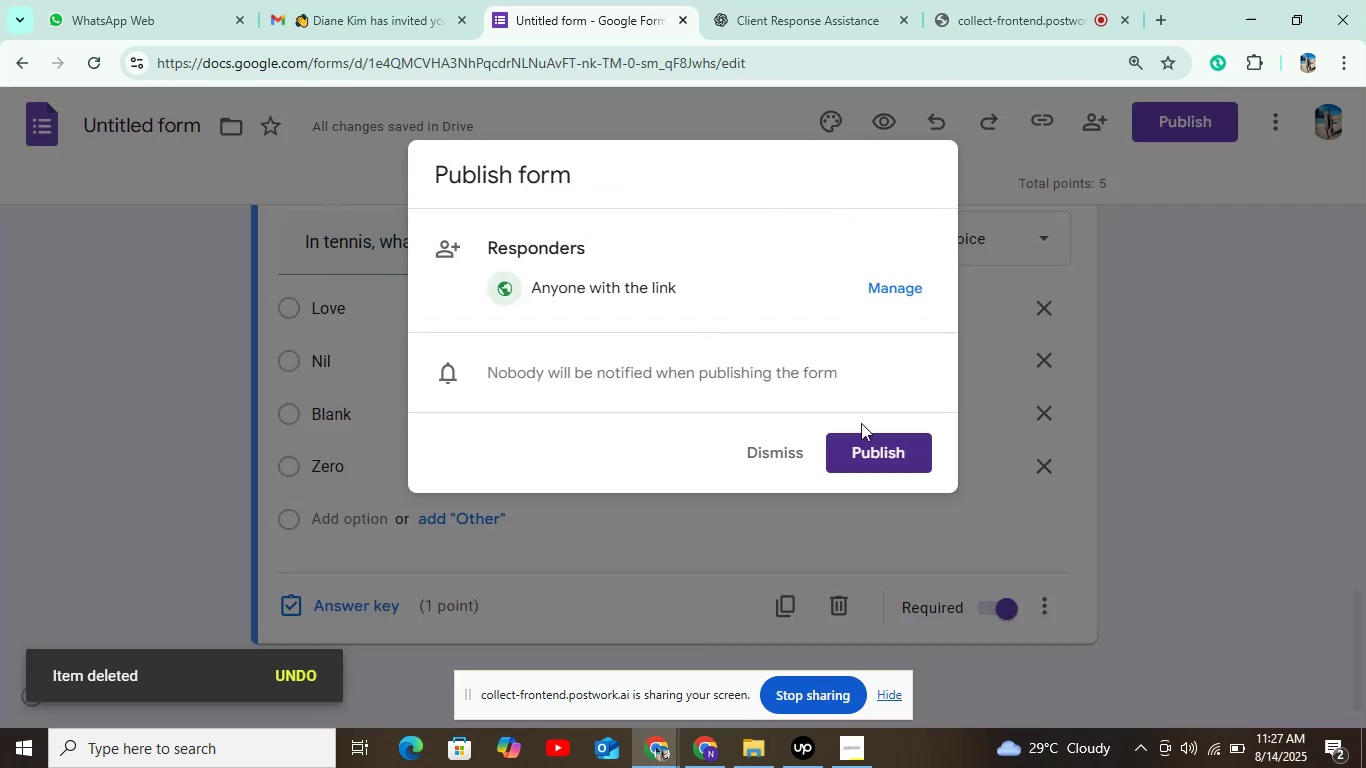 
left_click([888, 449])
 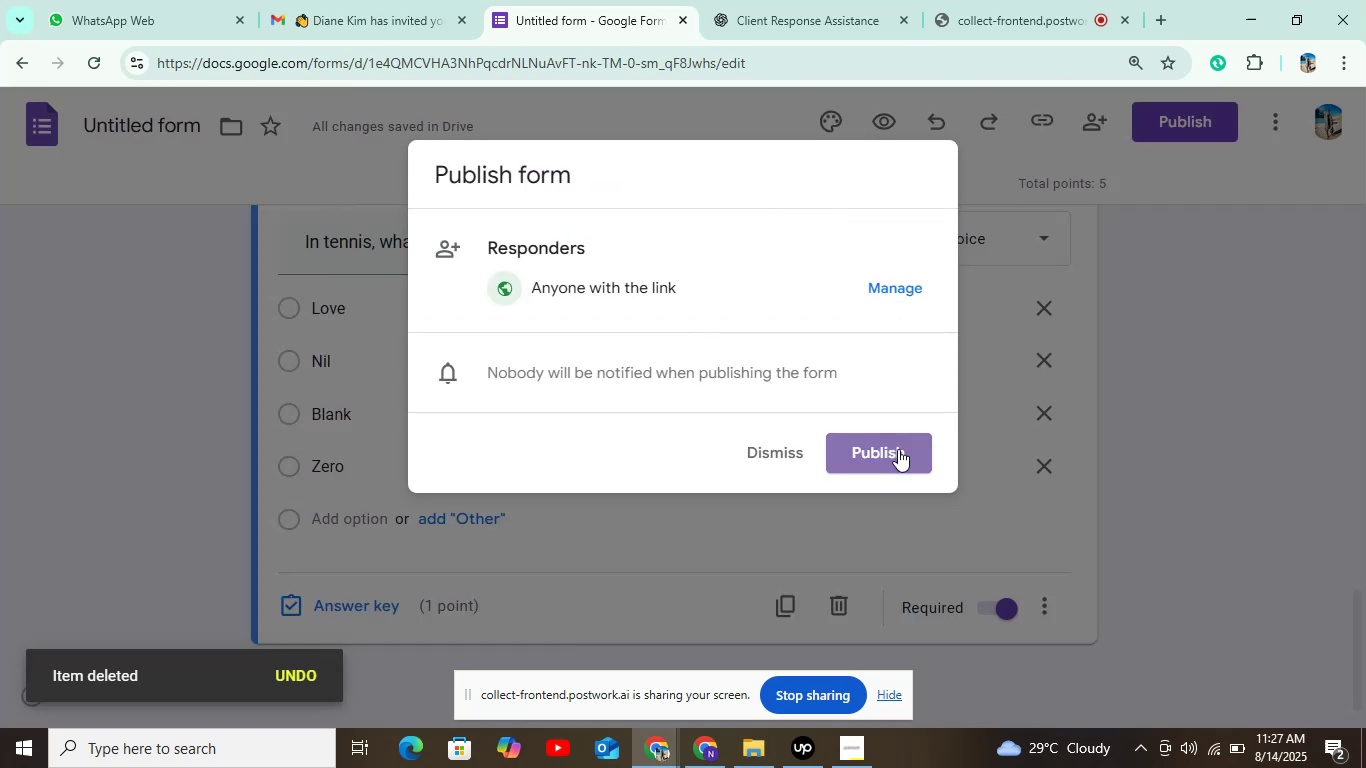 
mouse_move([1182, 404])
 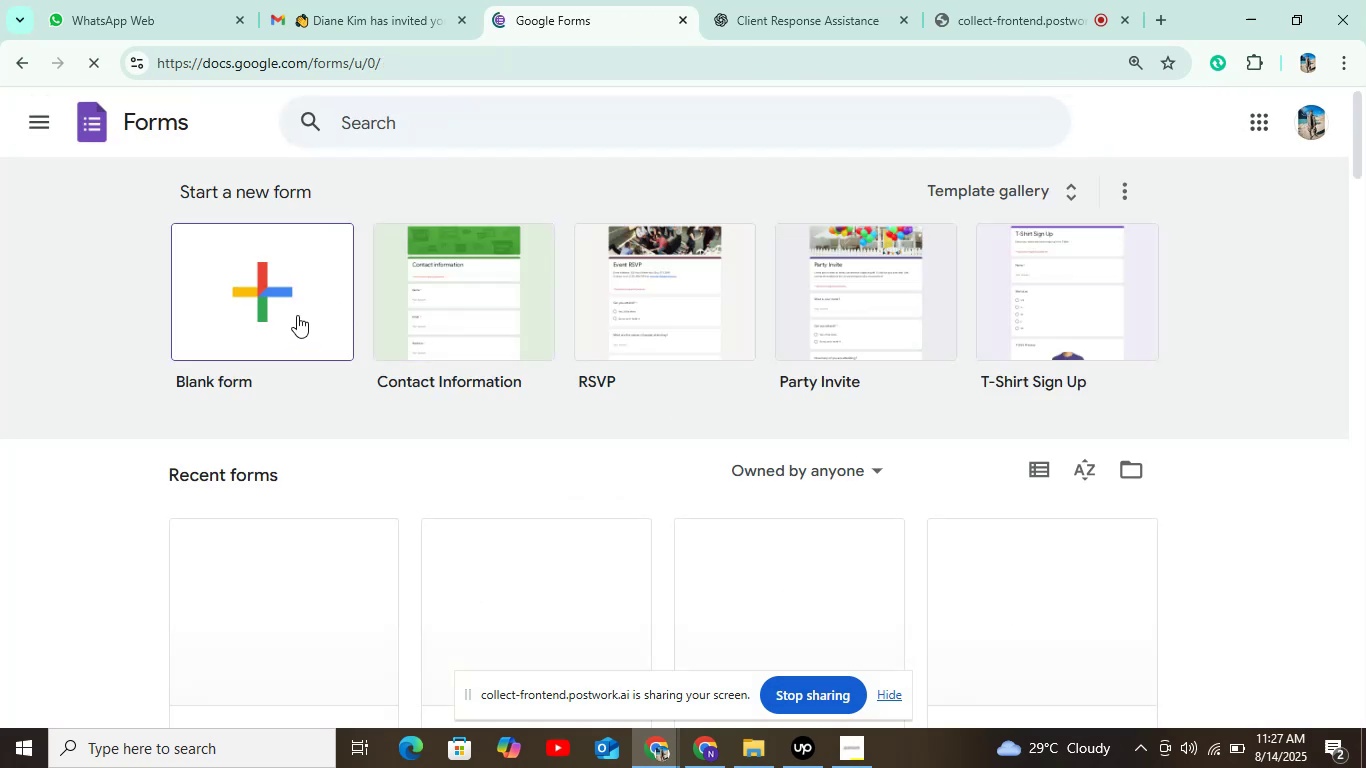 
wait(5.82)
 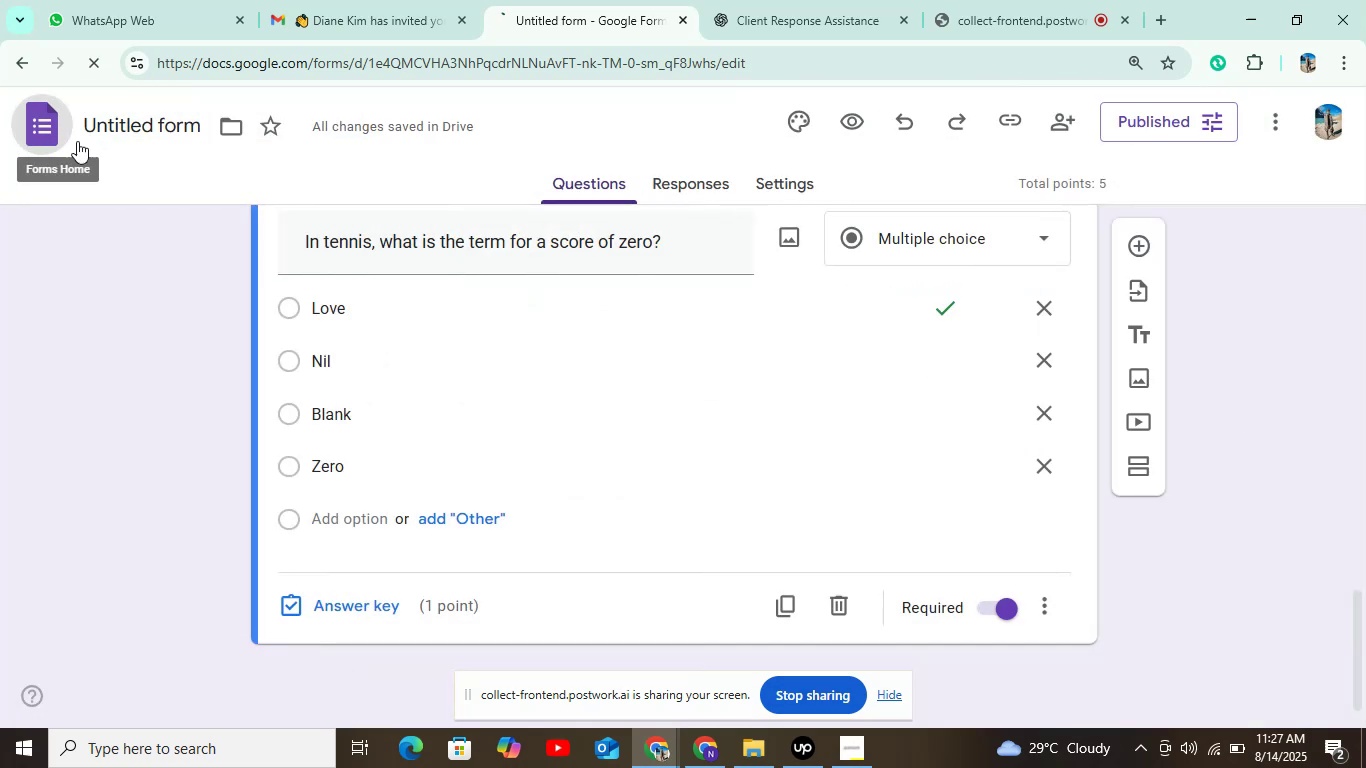 
left_click([298, 312])
 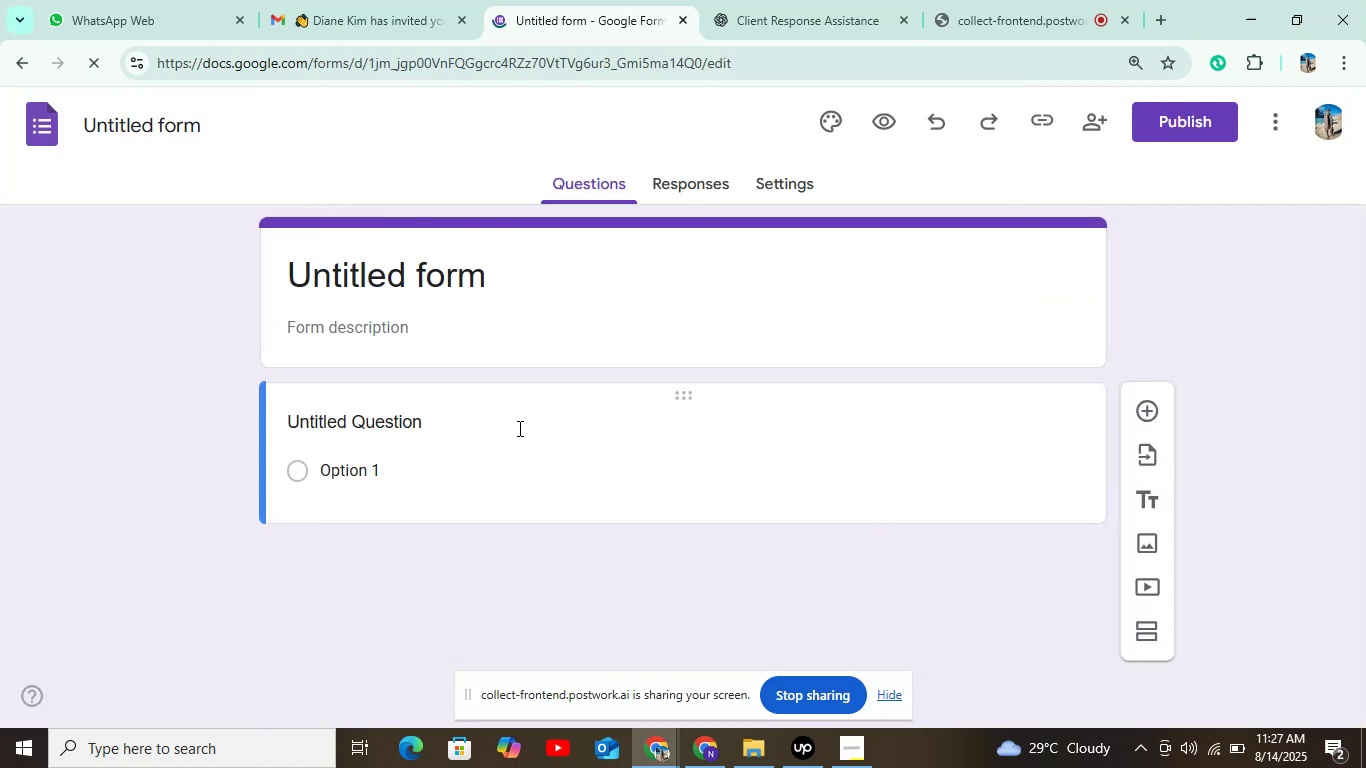 
left_click([520, 426])
 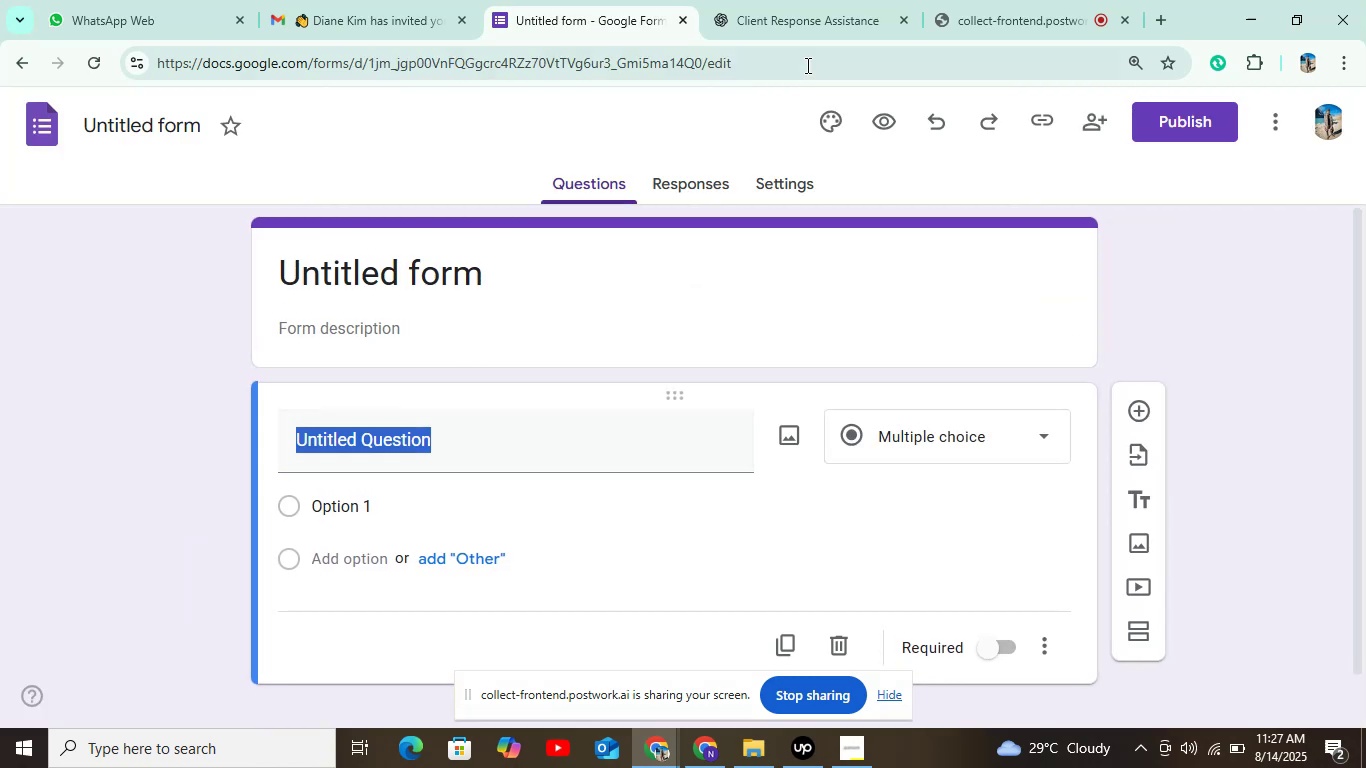 
left_click([806, 21])
 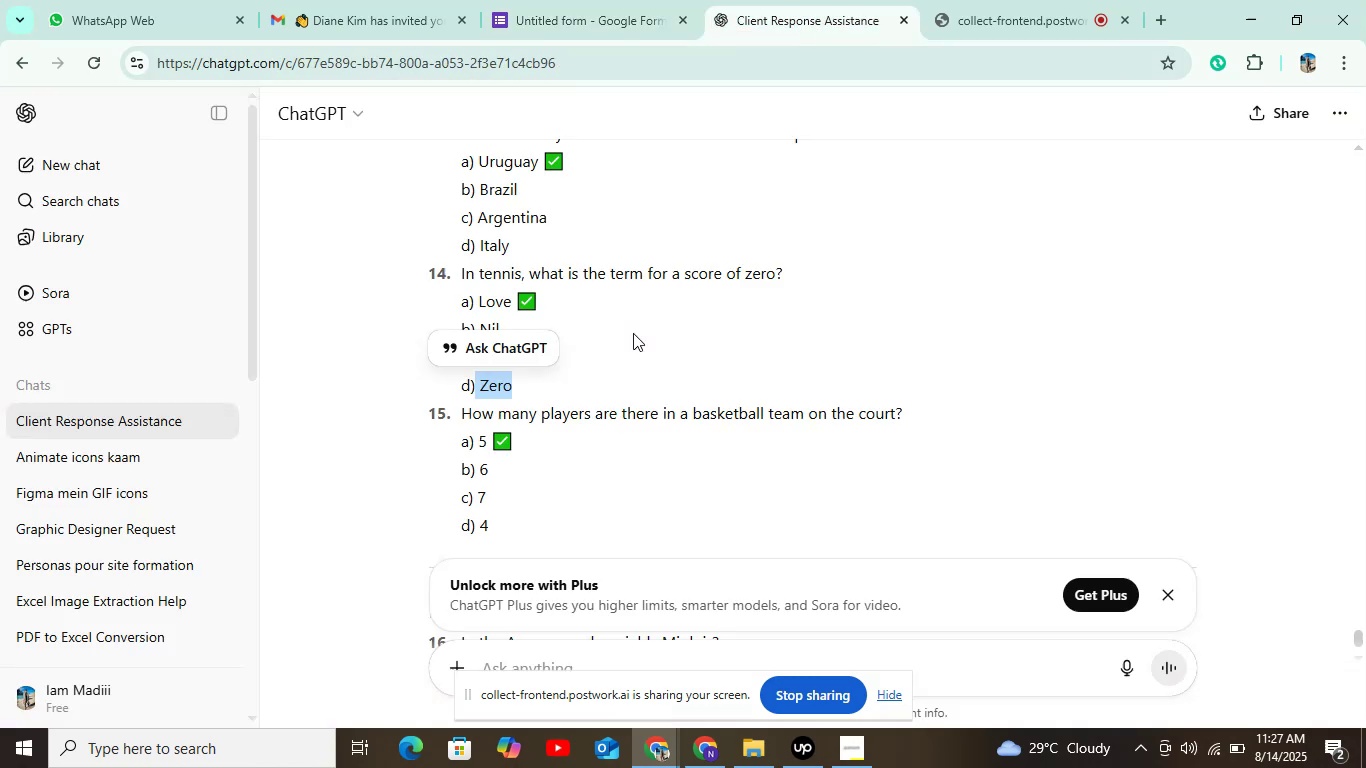 
scroll: coordinate [601, 321], scroll_direction: down, amount: 1.0
 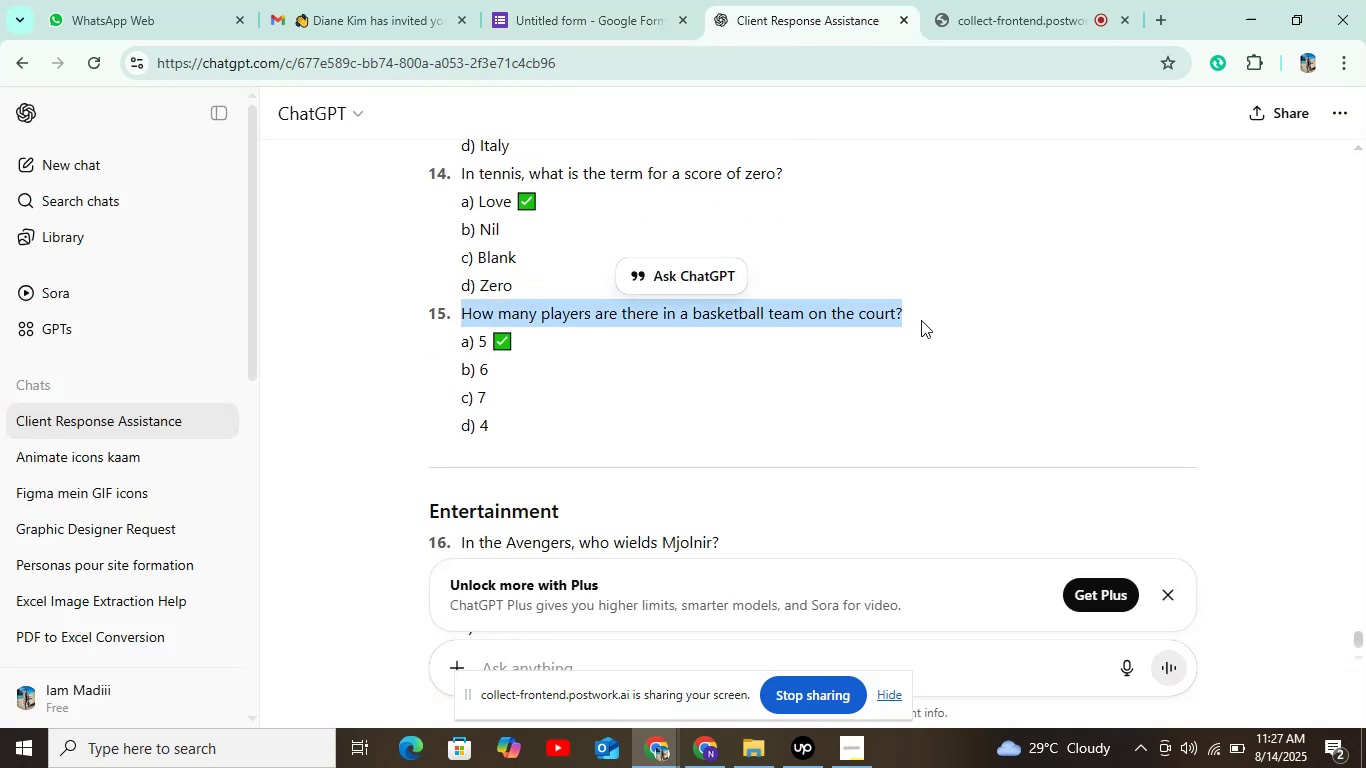 
wait(5.38)
 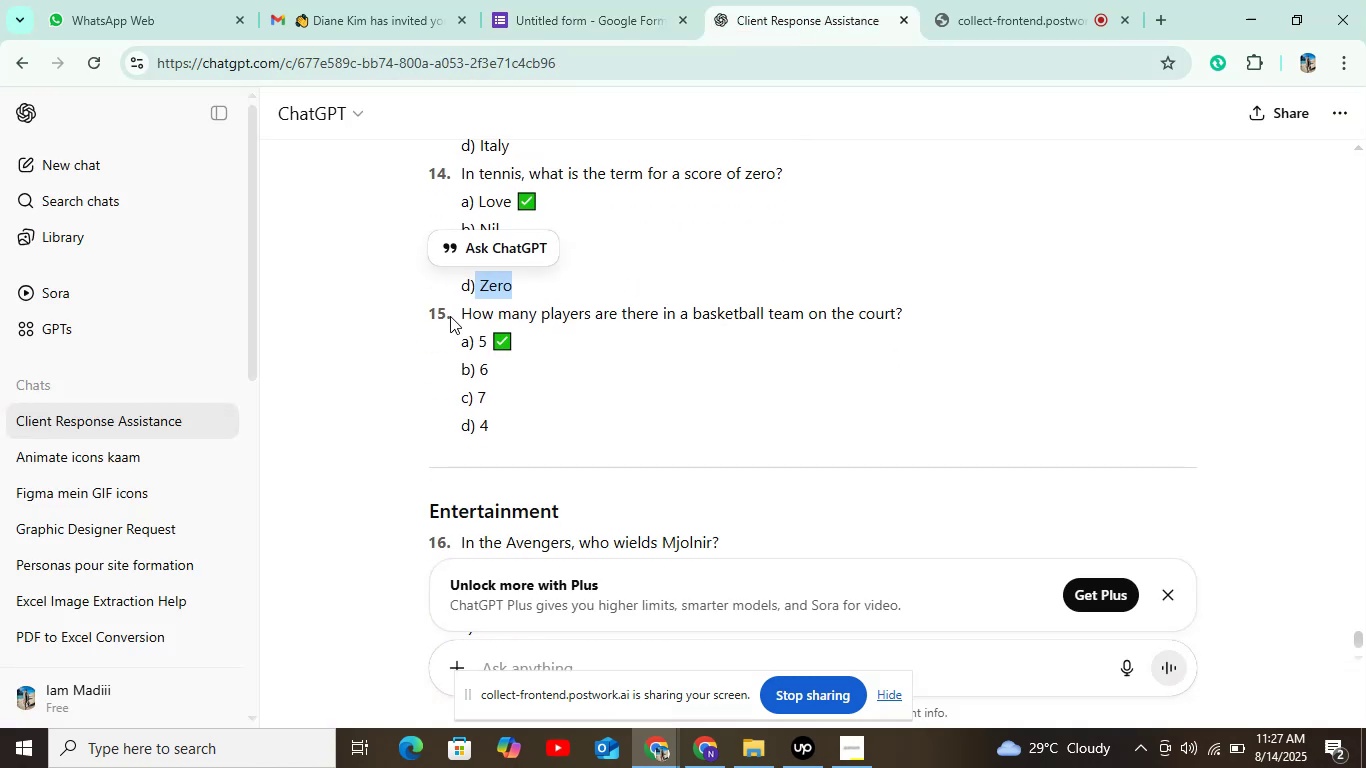 
key(Control+C)
 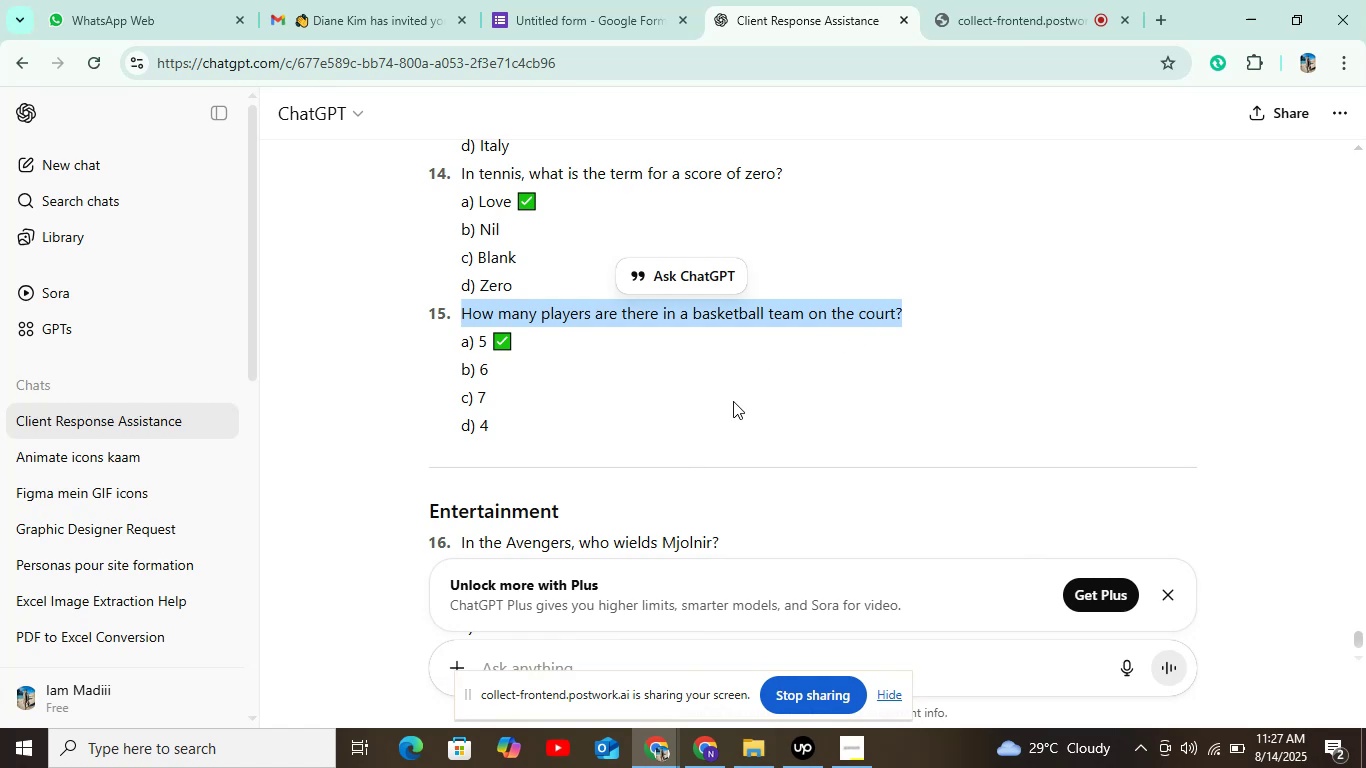 
left_click([733, 401])
 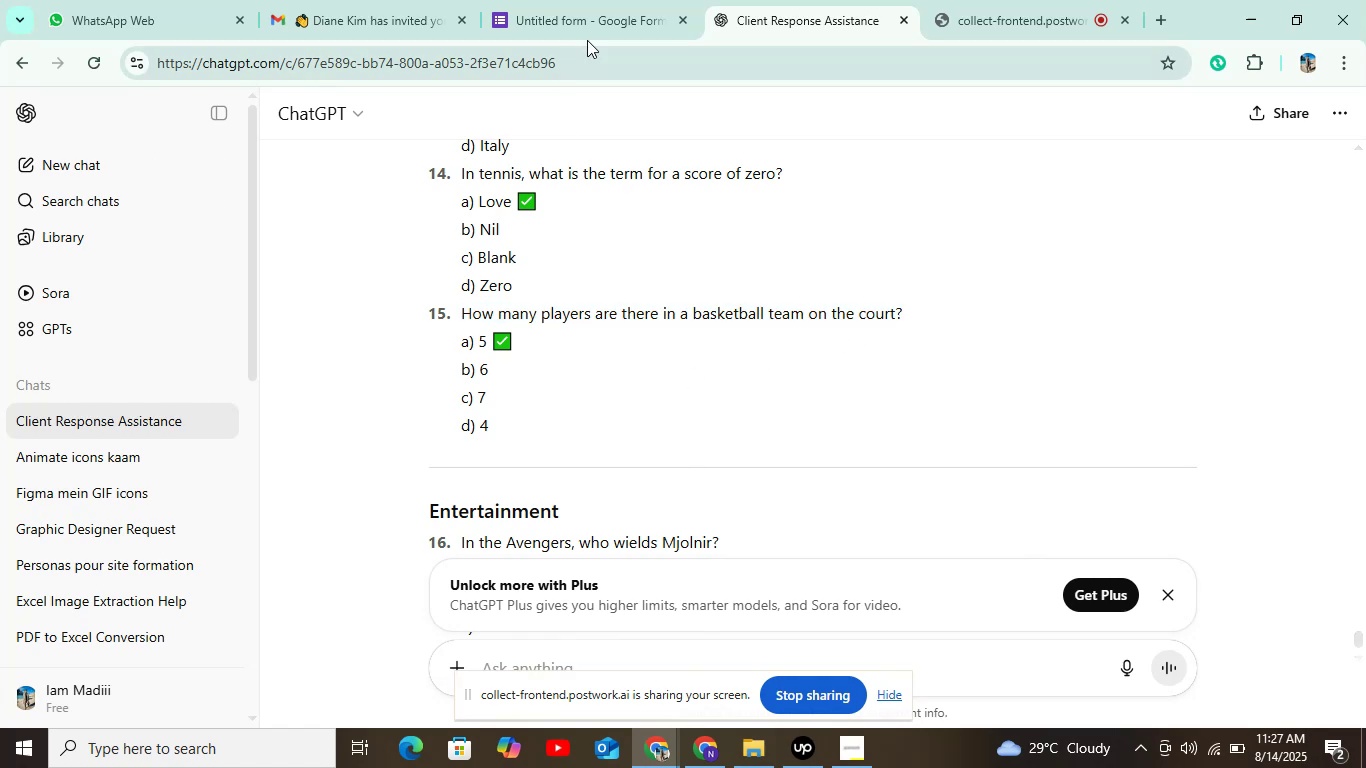 
left_click([588, 23])
 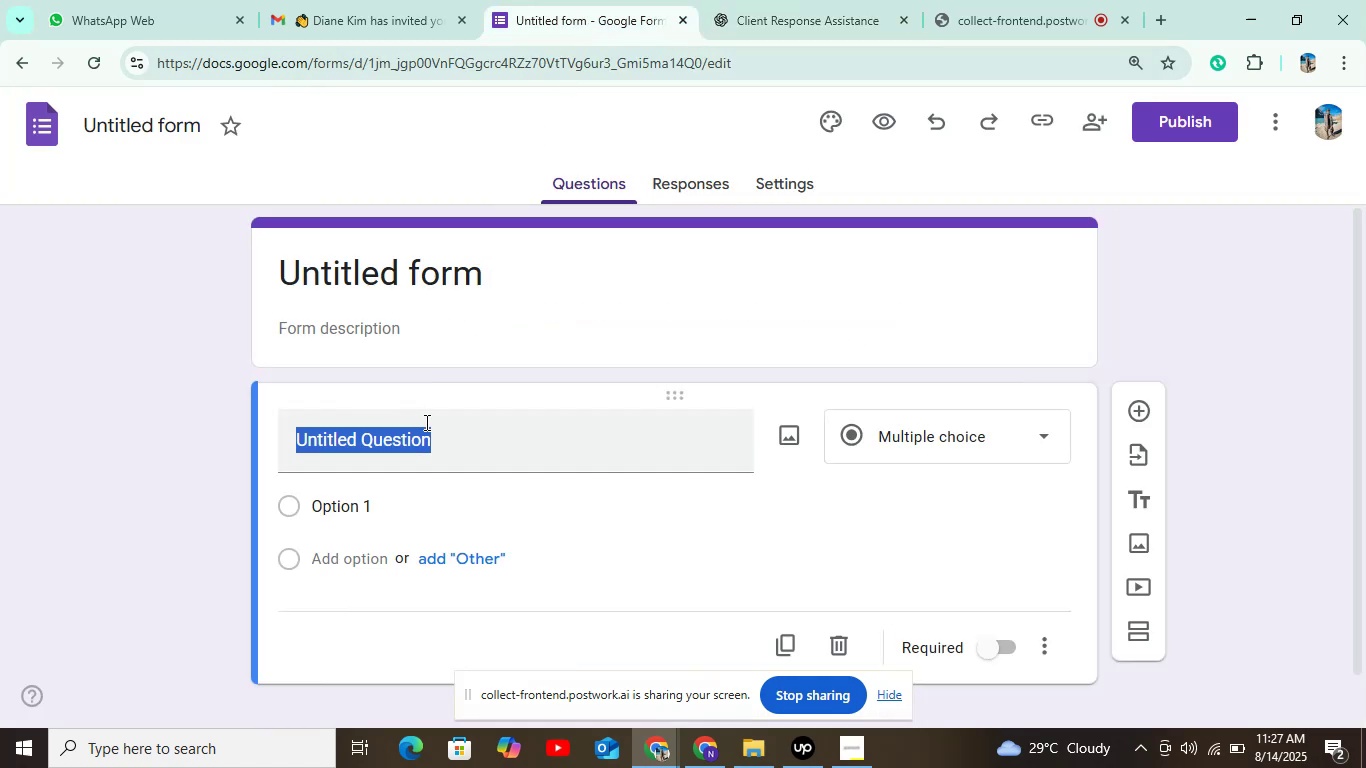 
key(Control+V)
 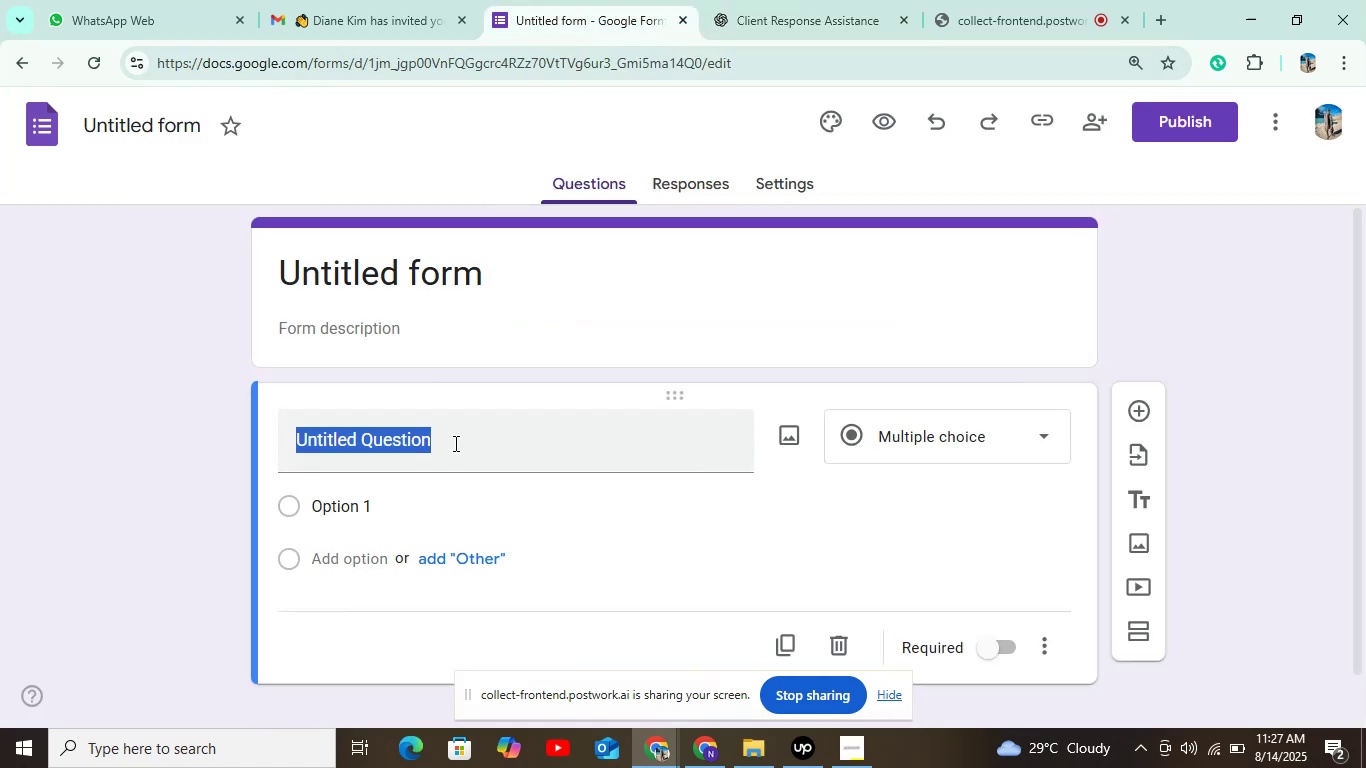 
key(Control+V)
 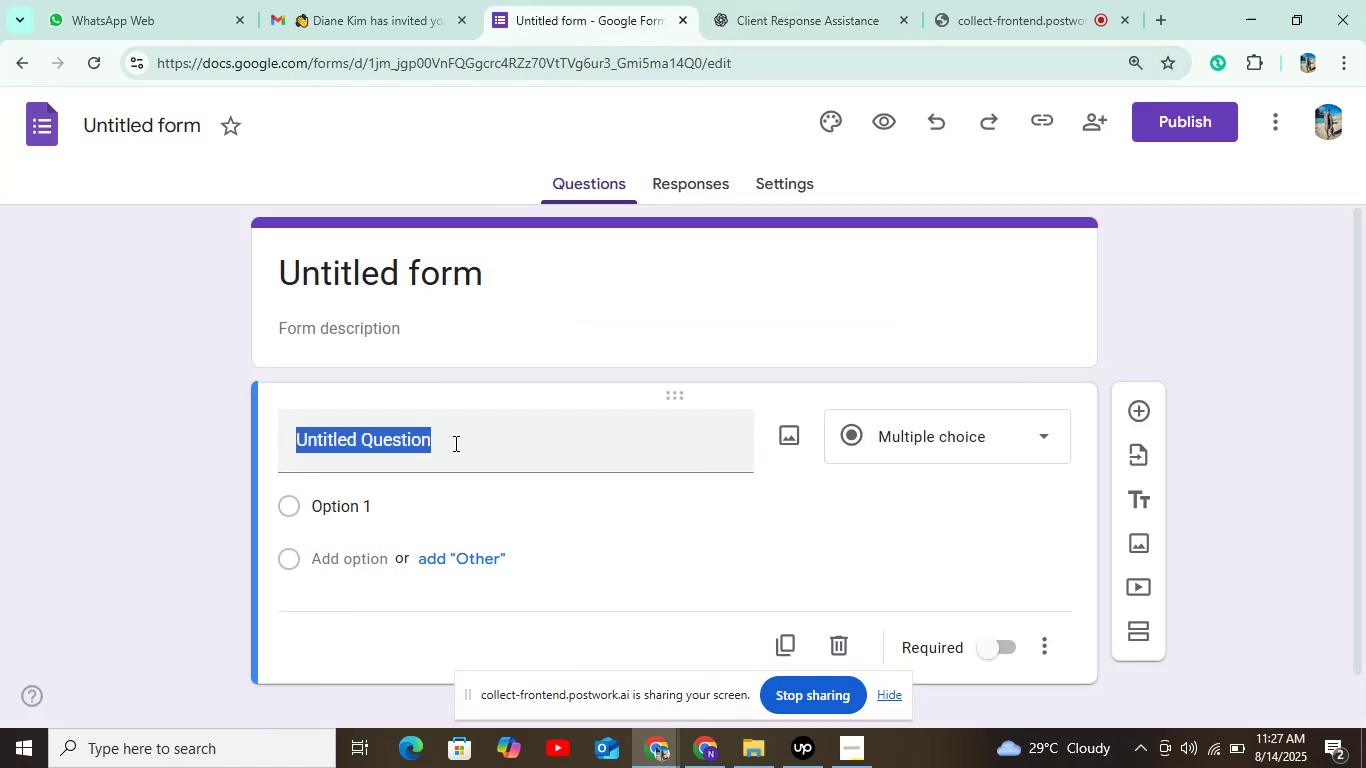 
left_click([454, 442])
 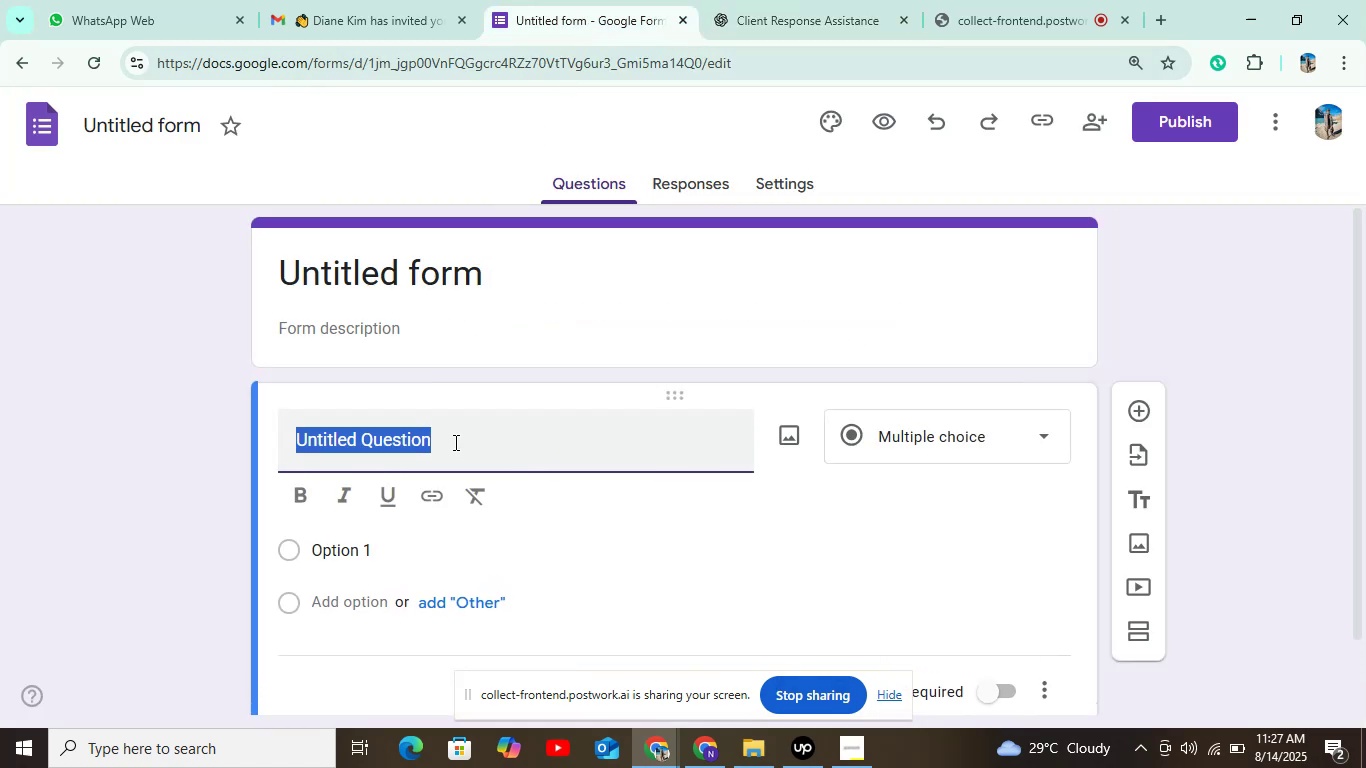 
key(Control+V)
 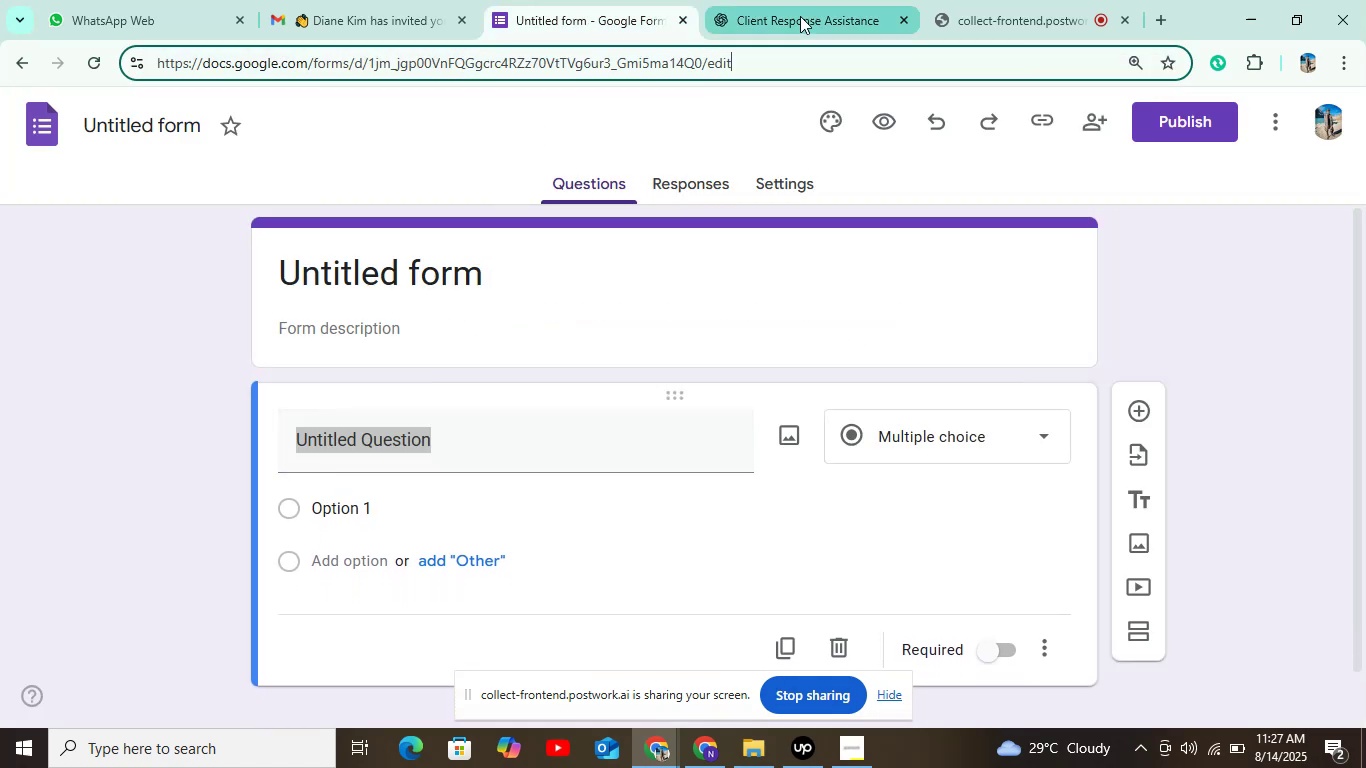 
left_click([800, 16])
 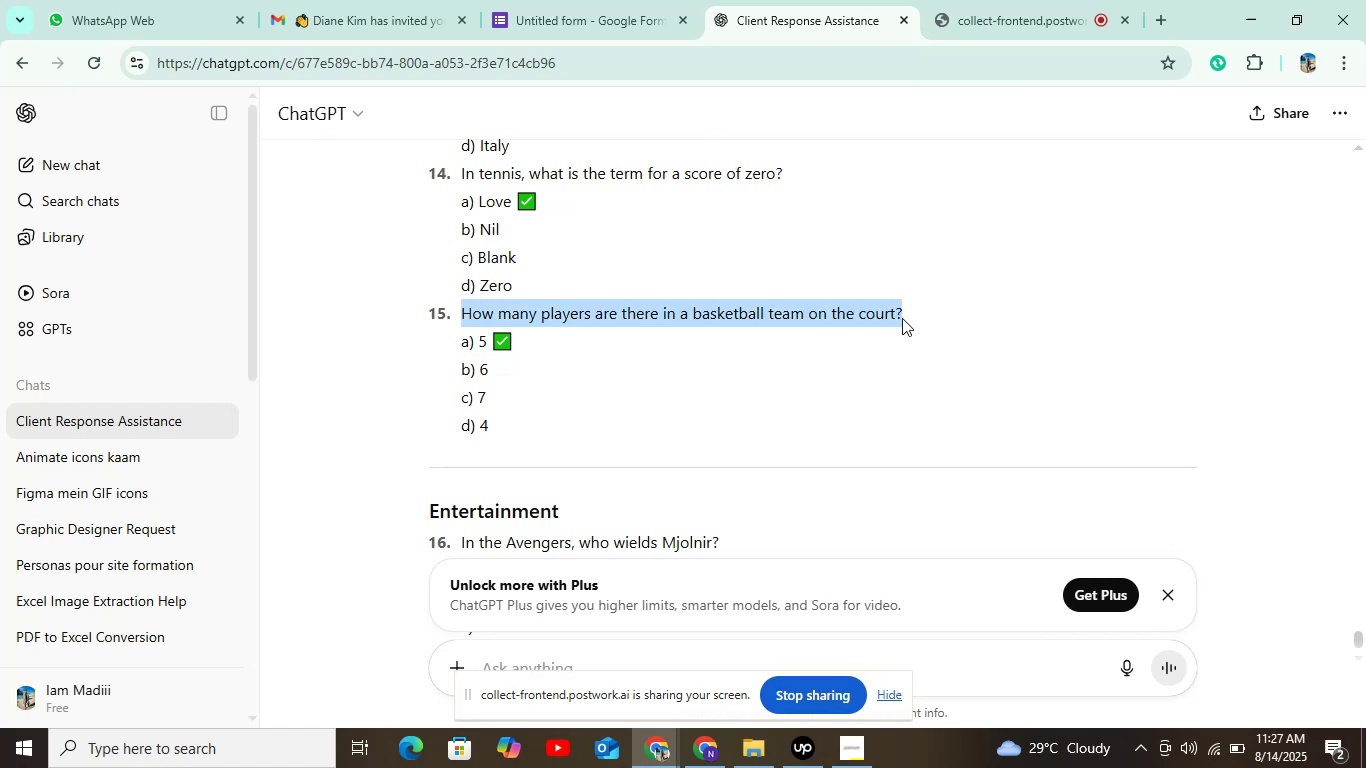 
key(Control+C)
 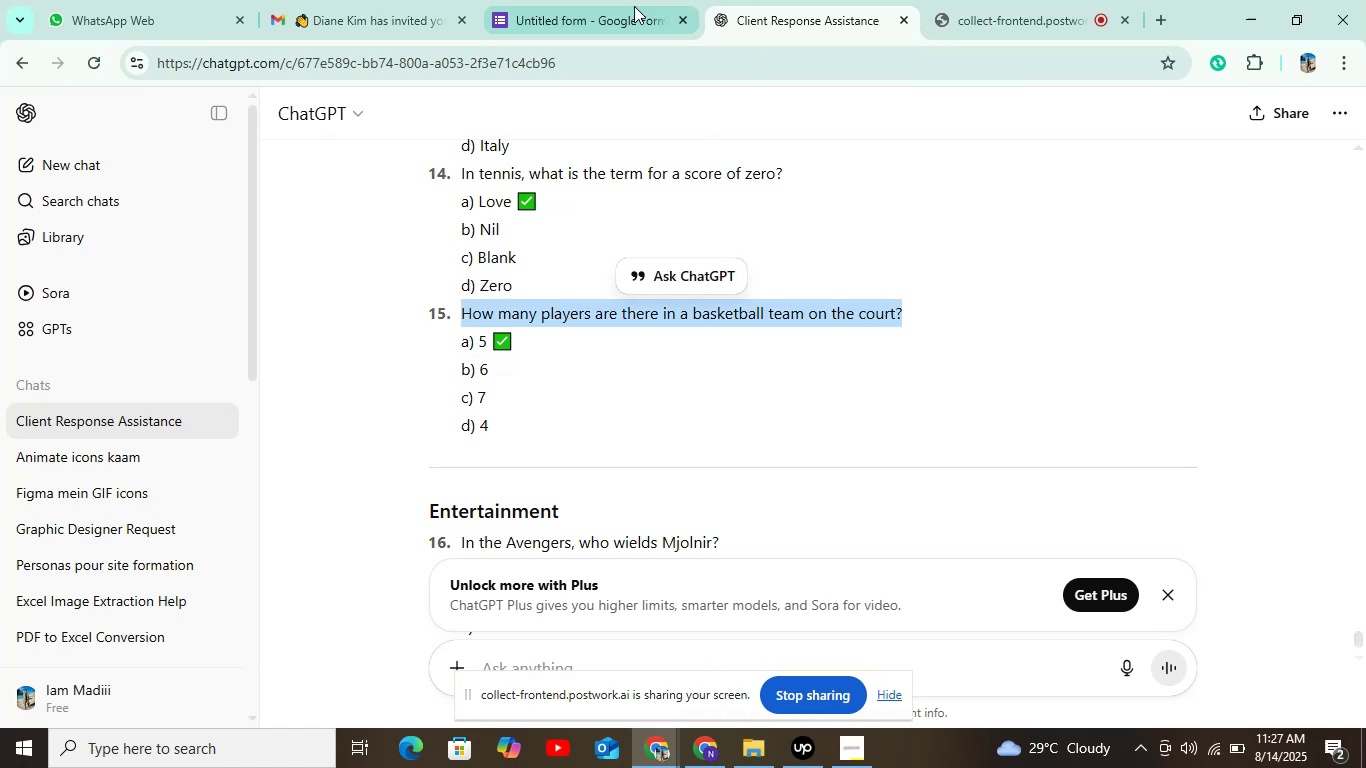 
left_click([572, 17])
 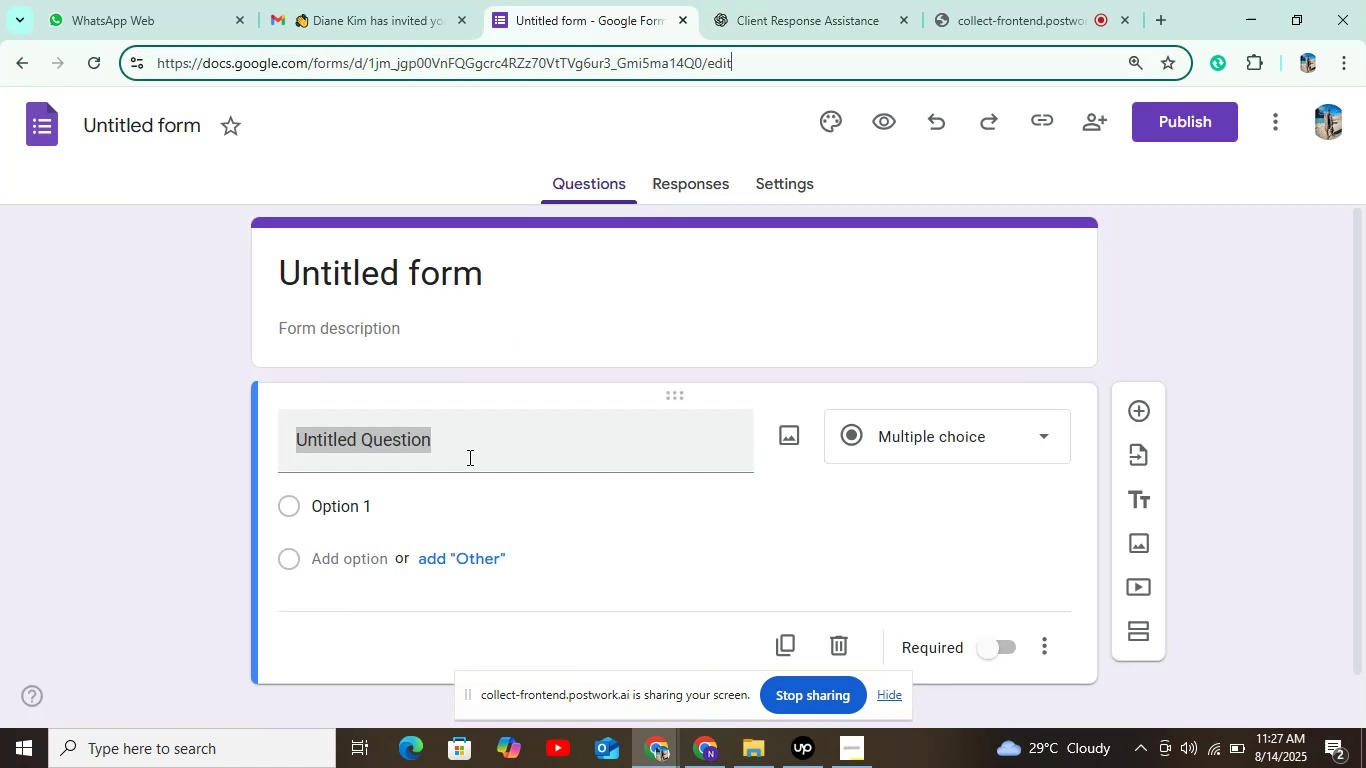 
left_click([473, 470])
 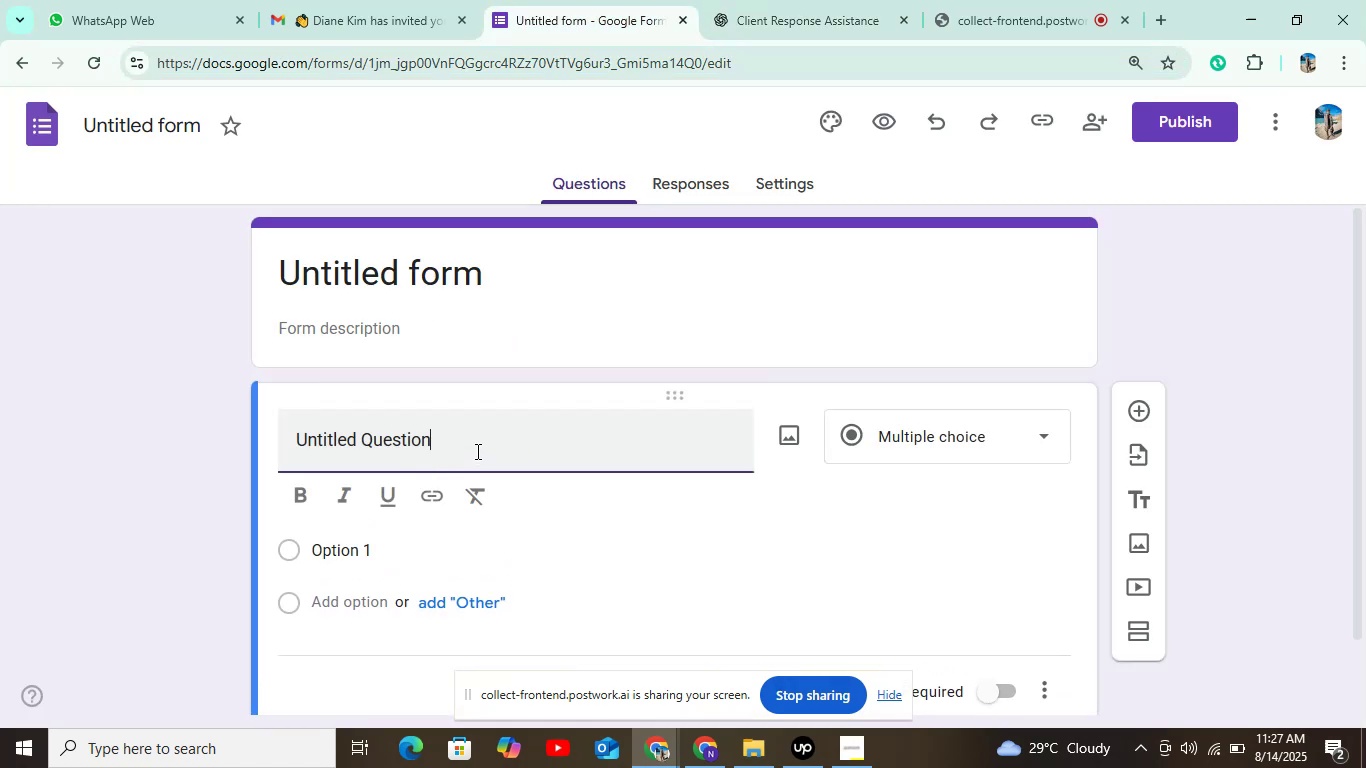 
left_click([476, 446])
 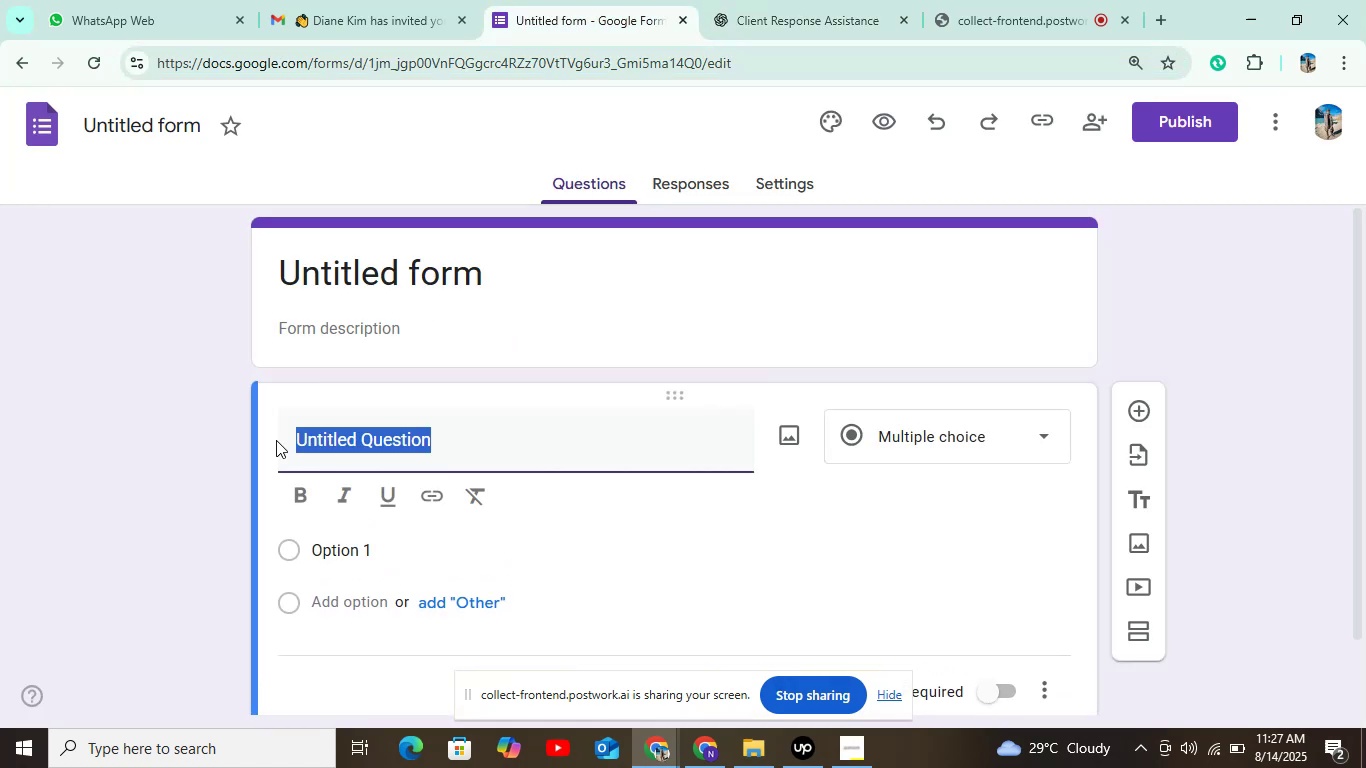 
key(Backspace)
 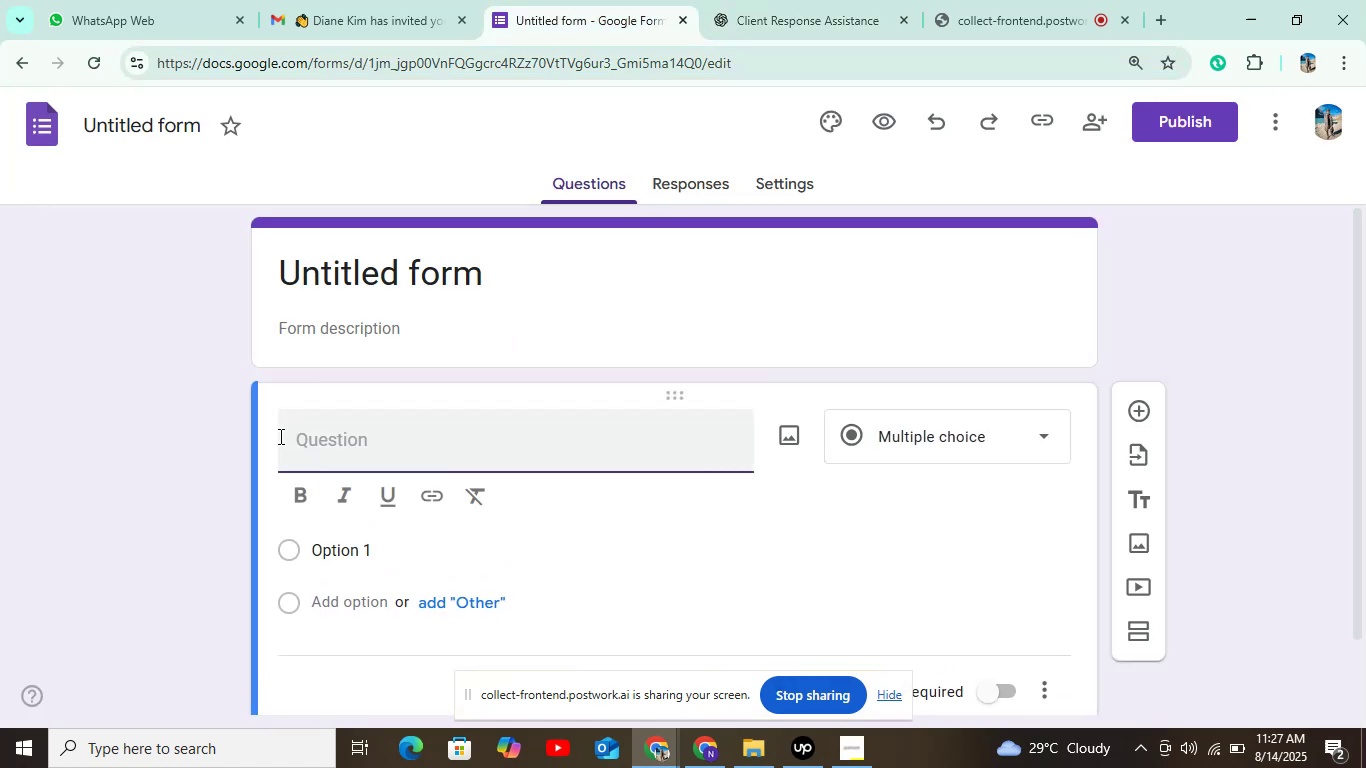 
key(Control+V)
 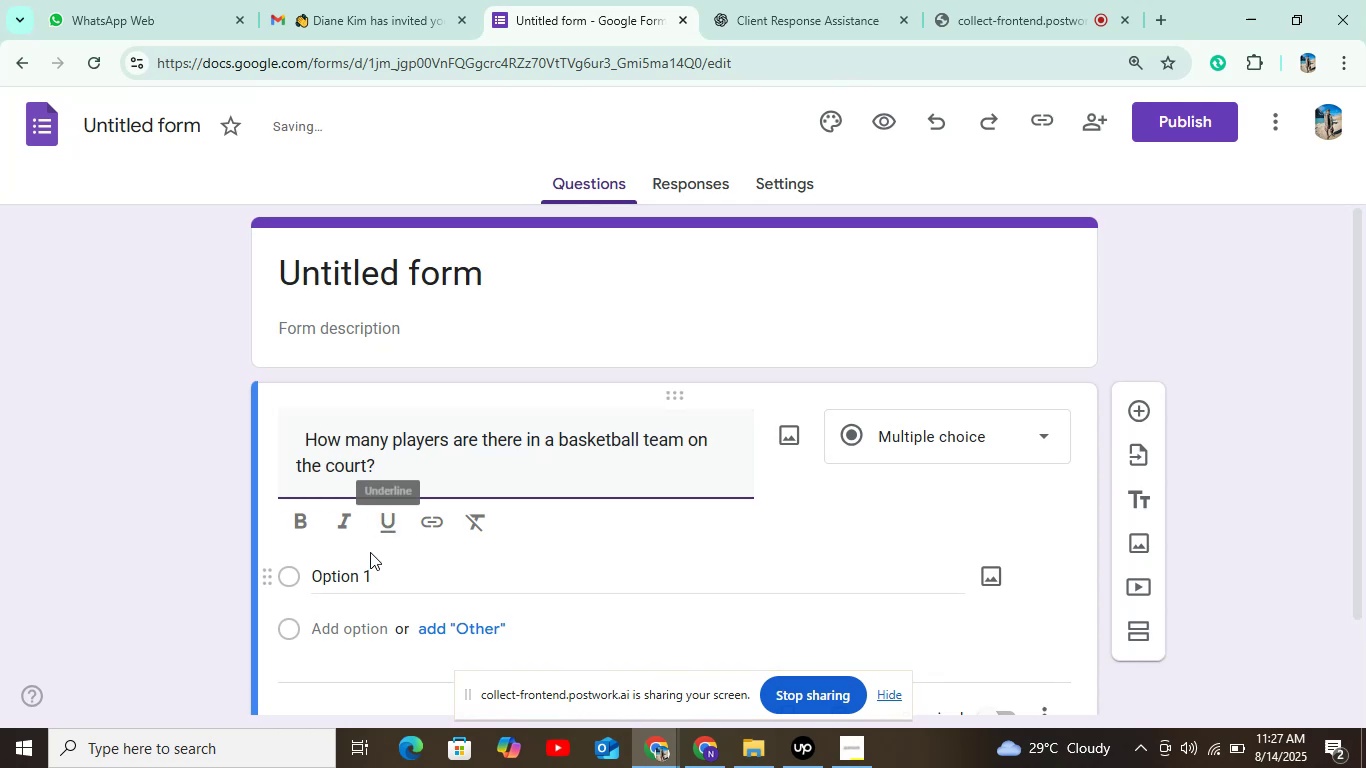 
left_click([365, 569])
 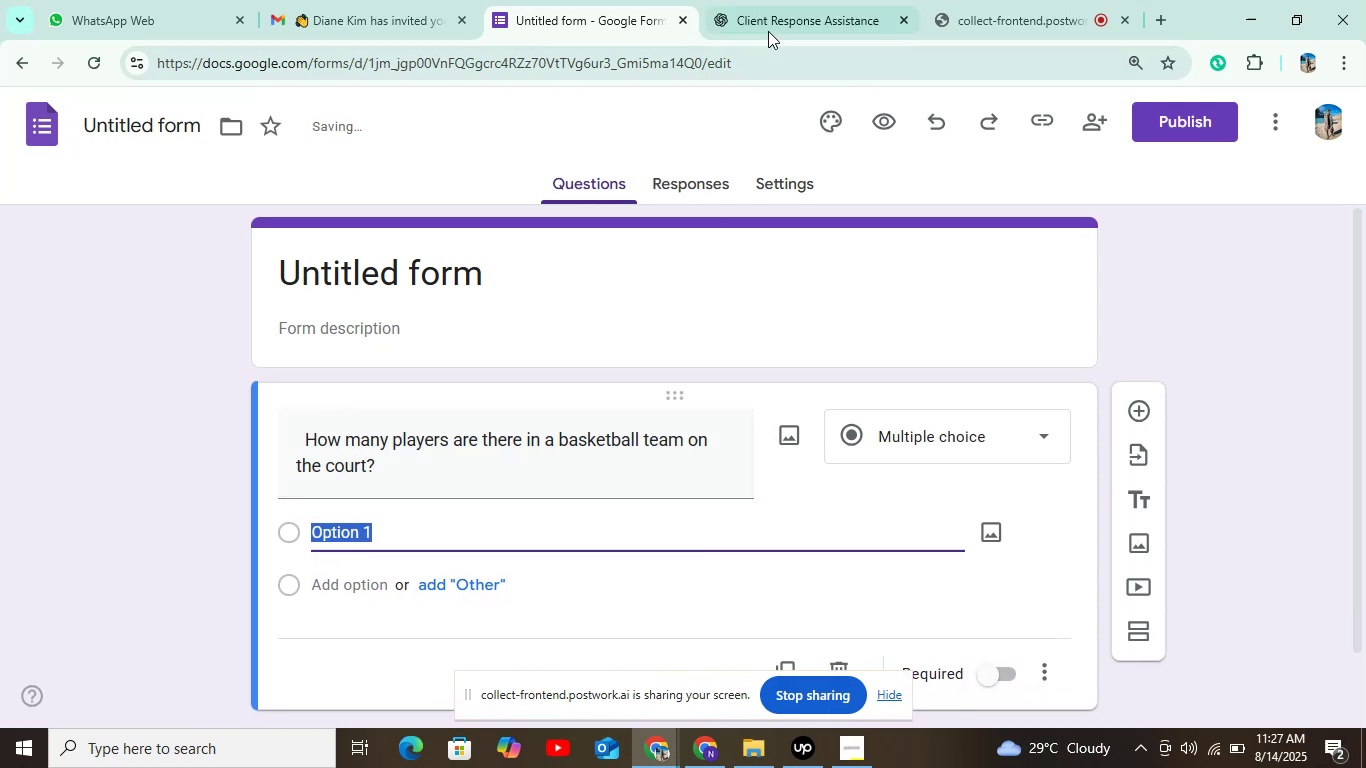 
left_click([767, 23])
 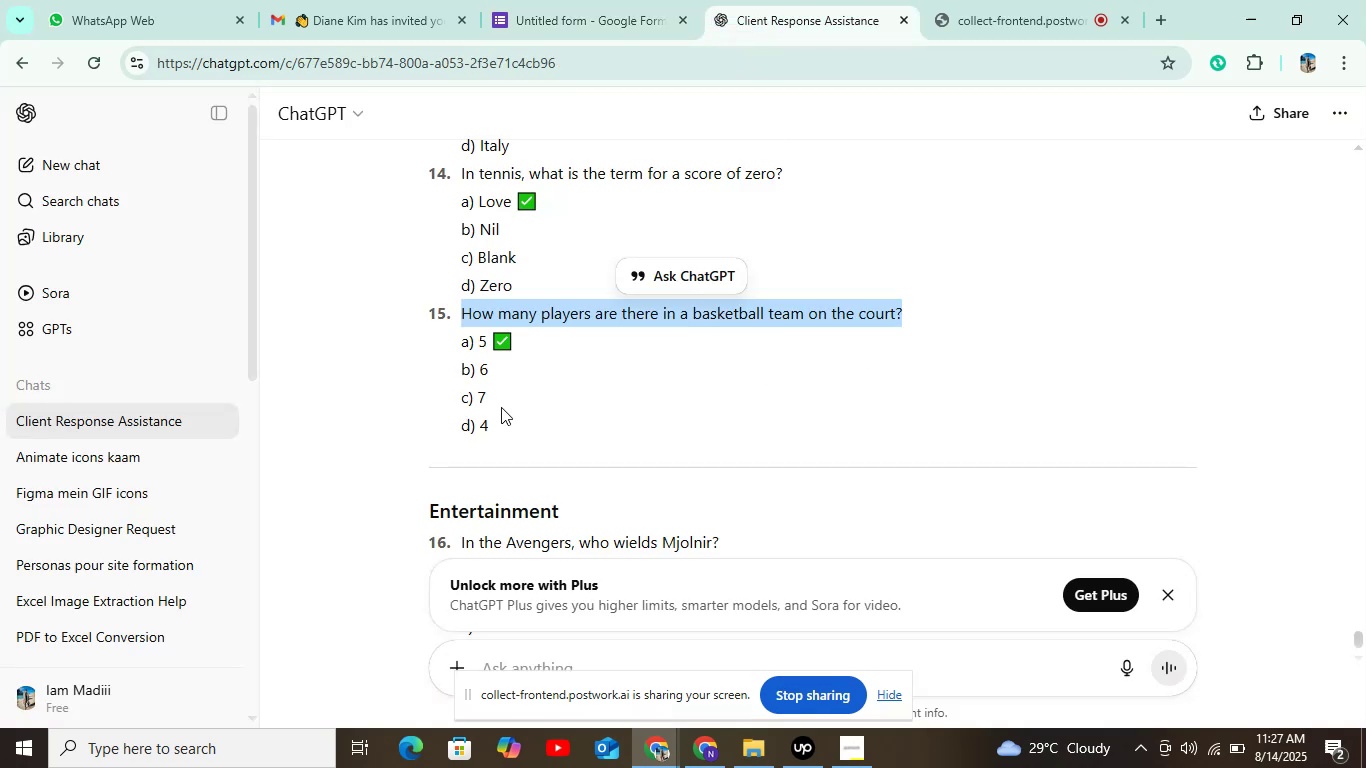 
left_click([620, 21])
 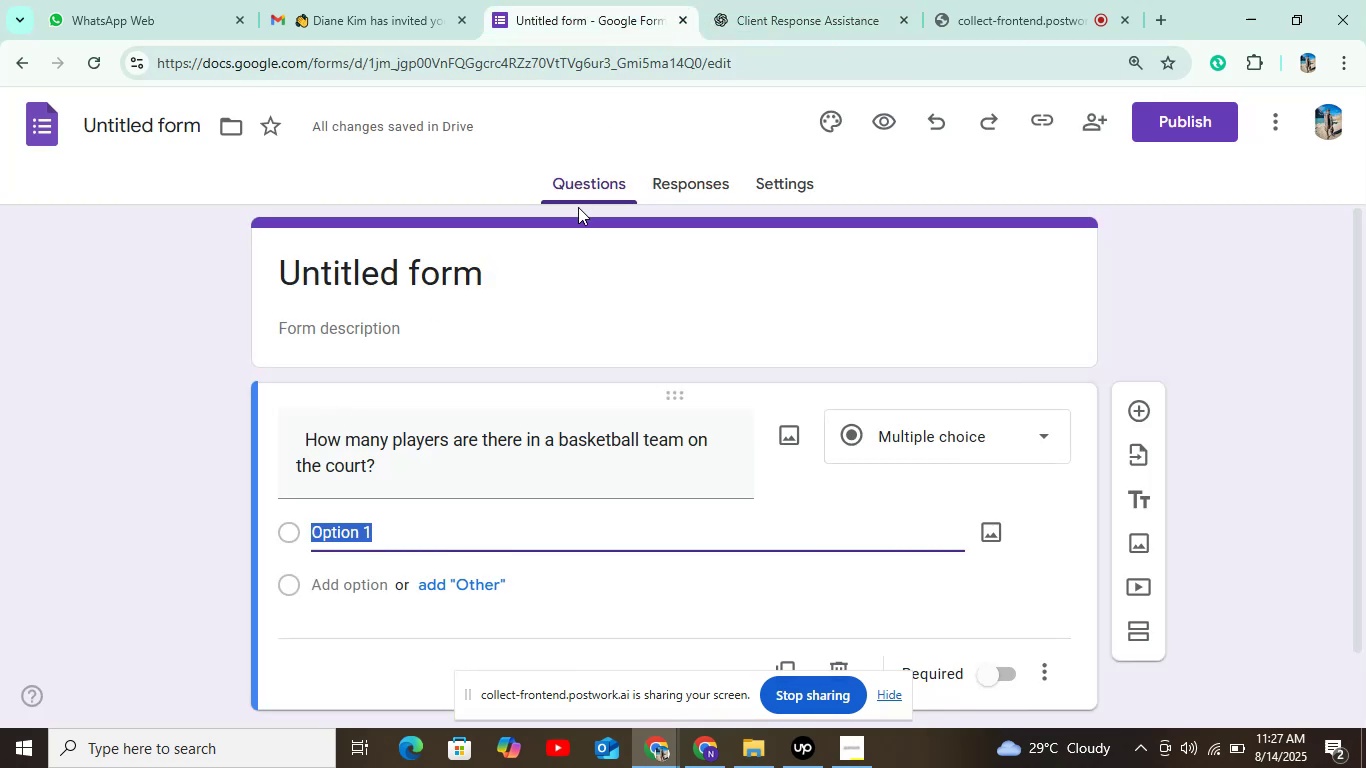 
hold_key(key=ControlLeft, duration=0.39)
 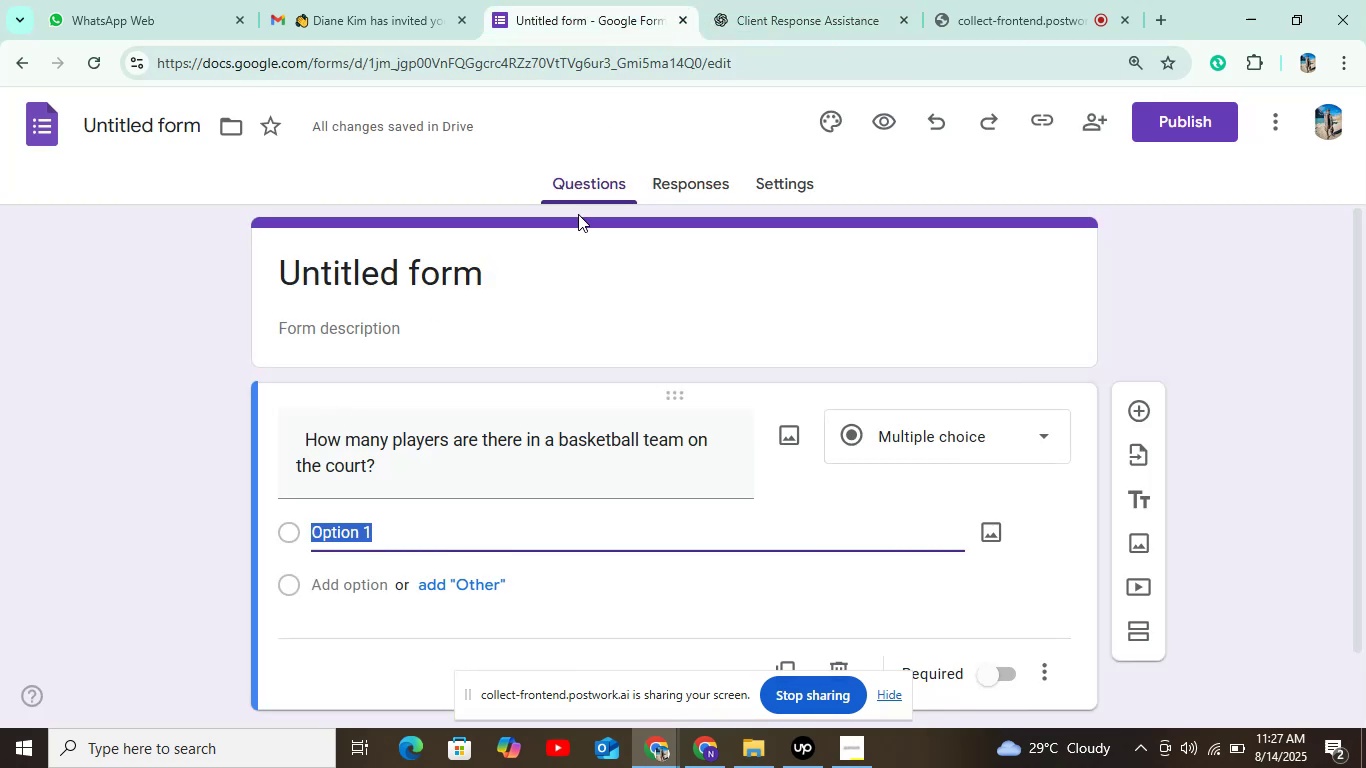 
key(5)
 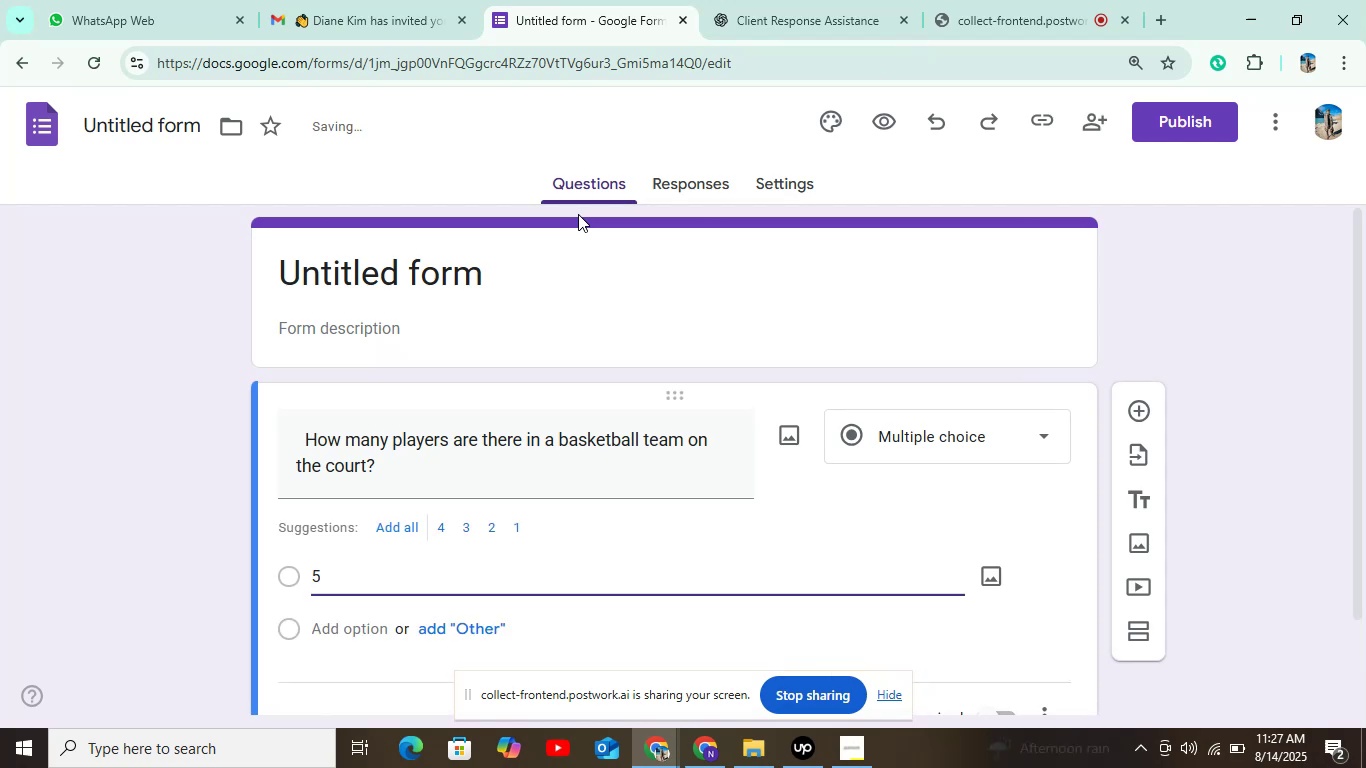 
key(ArrowDown)
 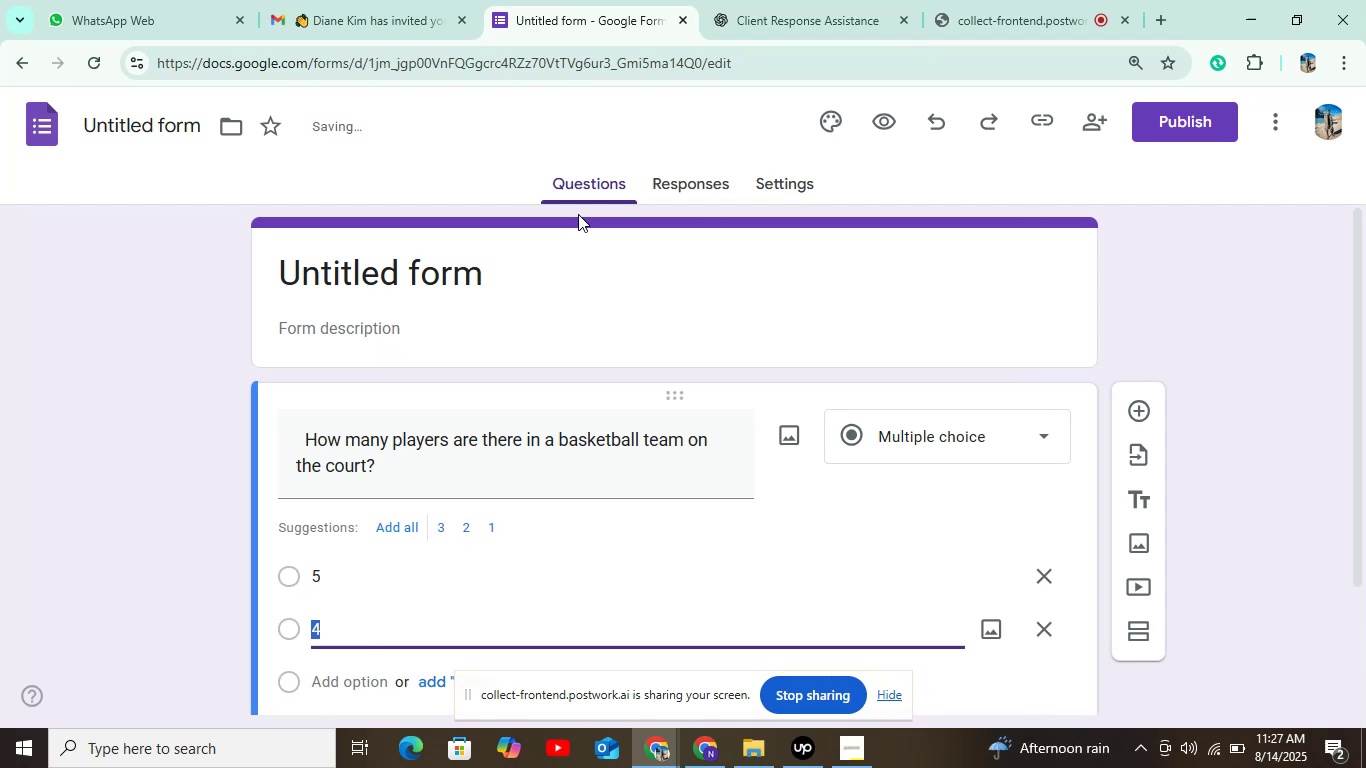 
hold_key(key=ControlLeft, duration=0.79)
 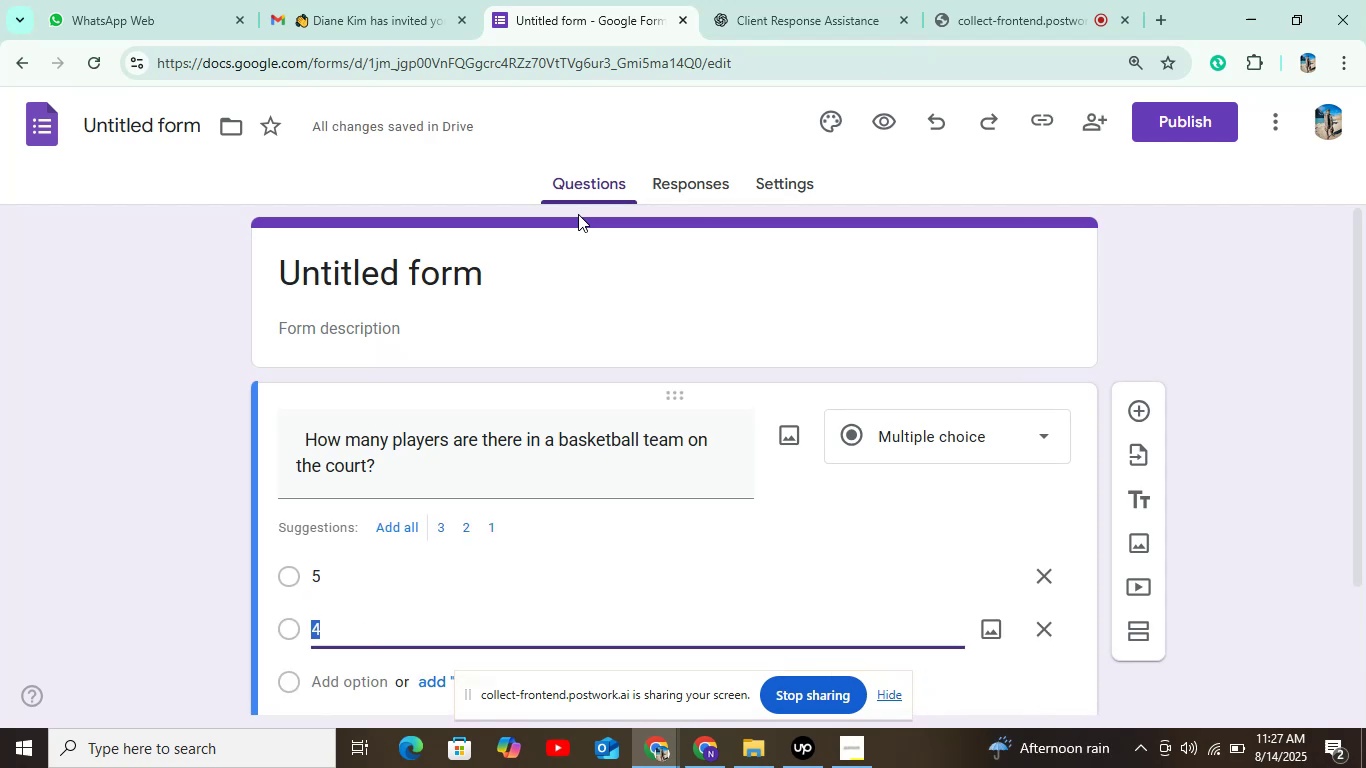 
key(6)
 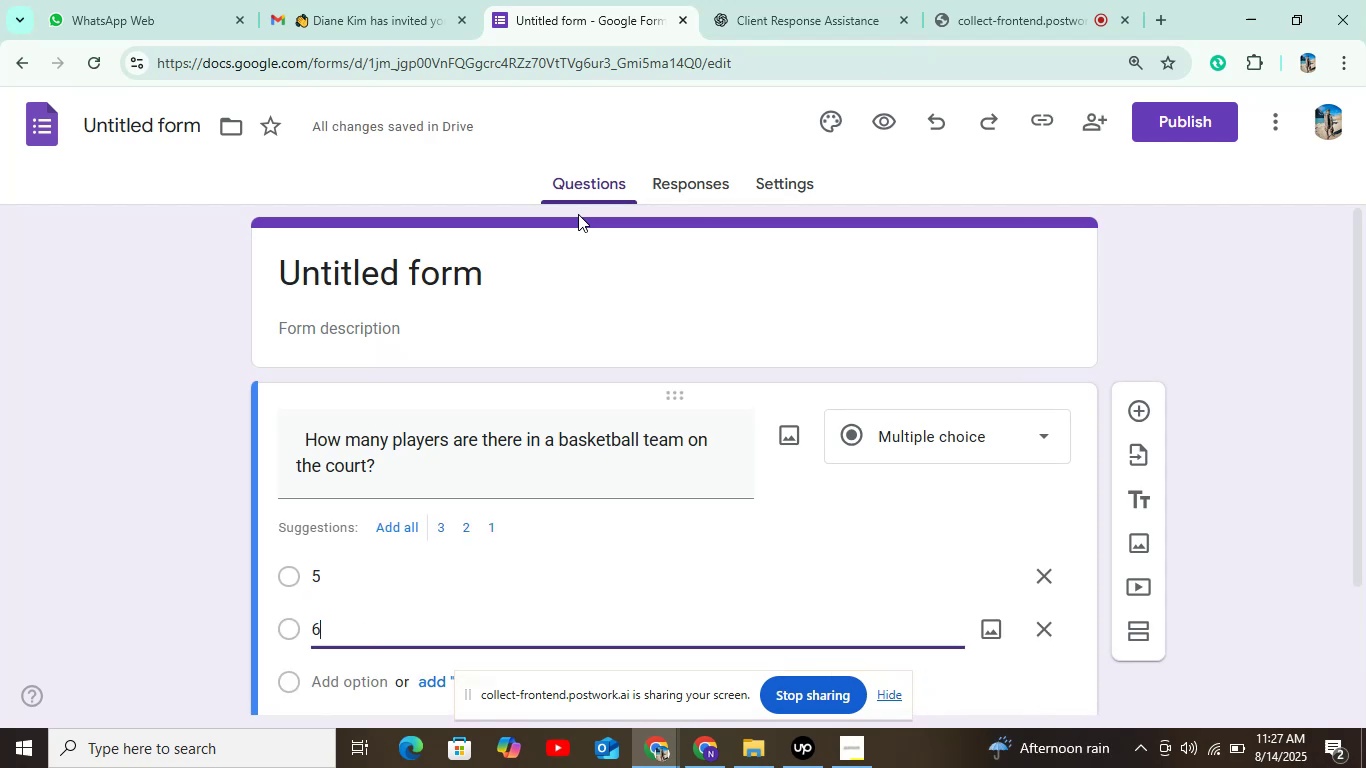 
key(ArrowDown)
 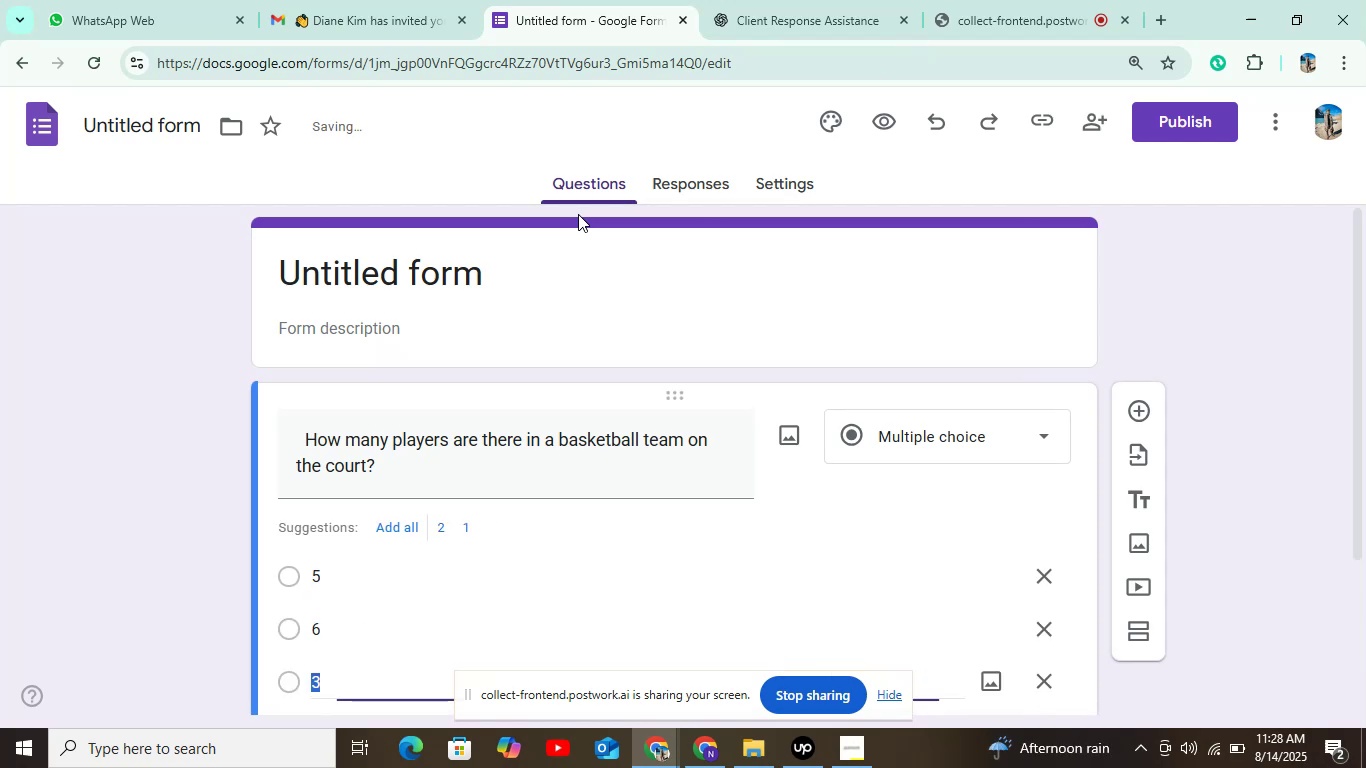 
key(7)
 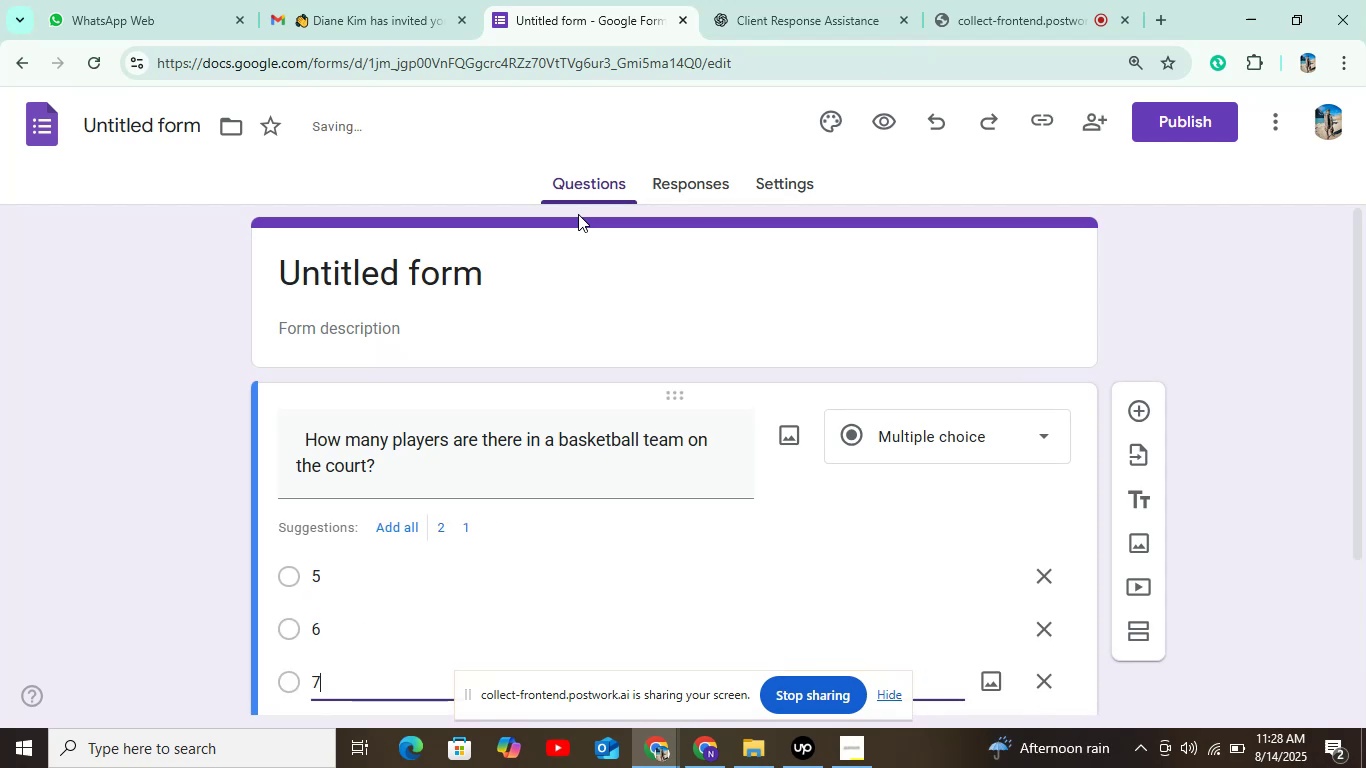 
key(ArrowDown)
 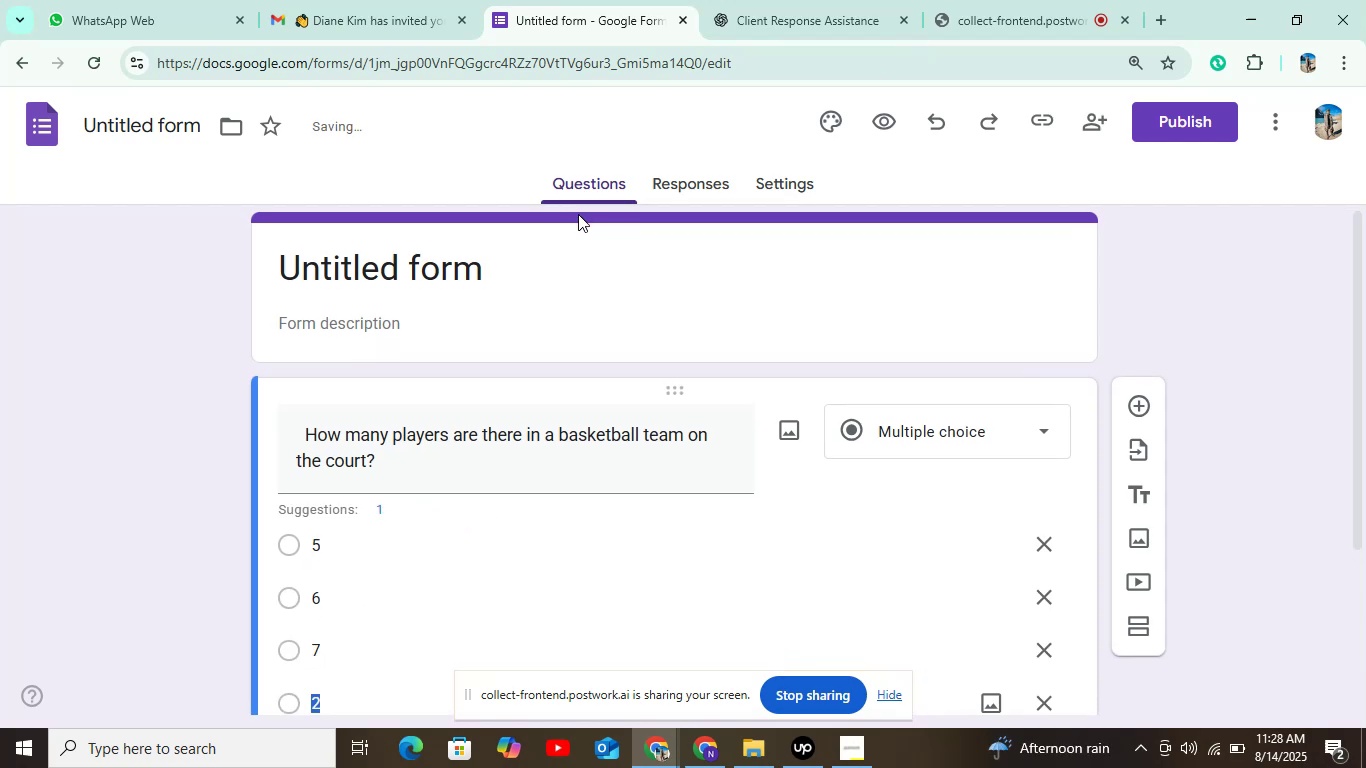 
key(4)
 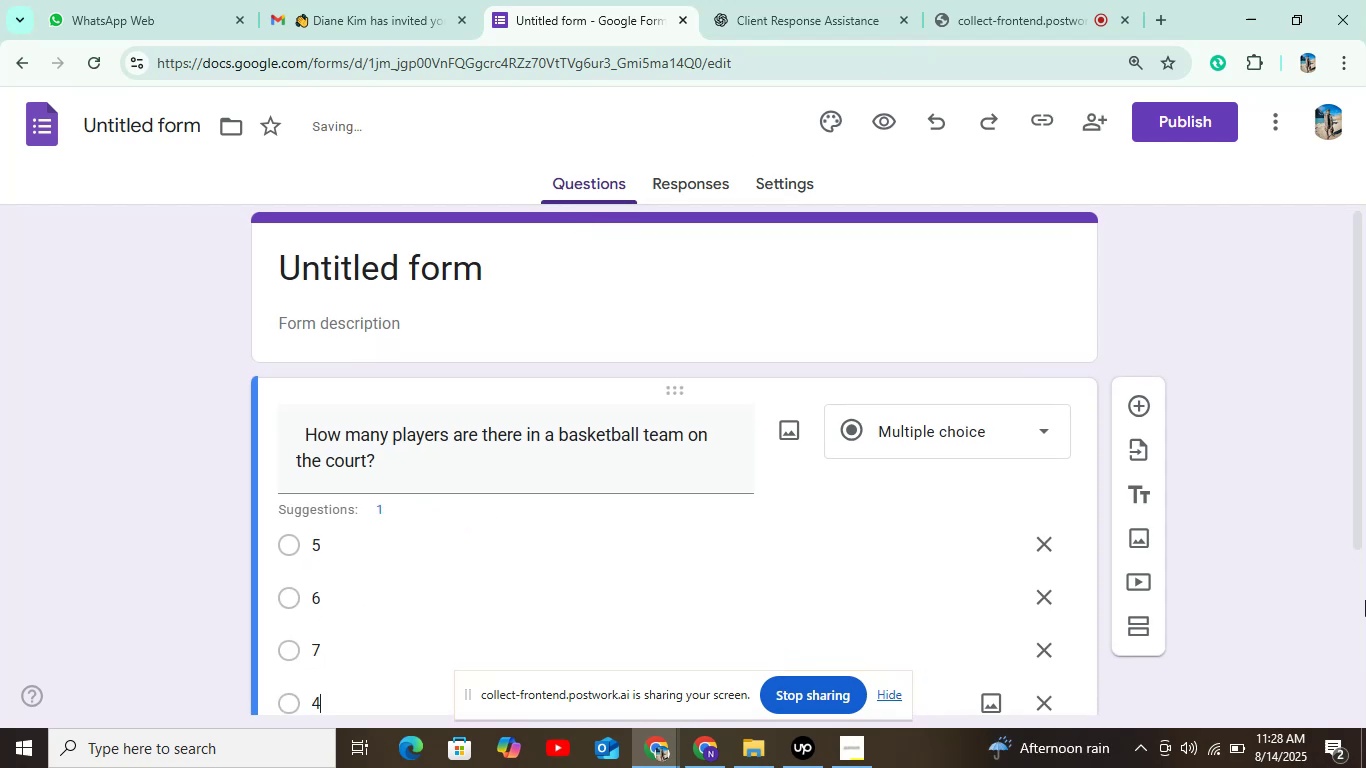 
scroll: coordinate [829, 458], scroll_direction: down, amount: 4.0
 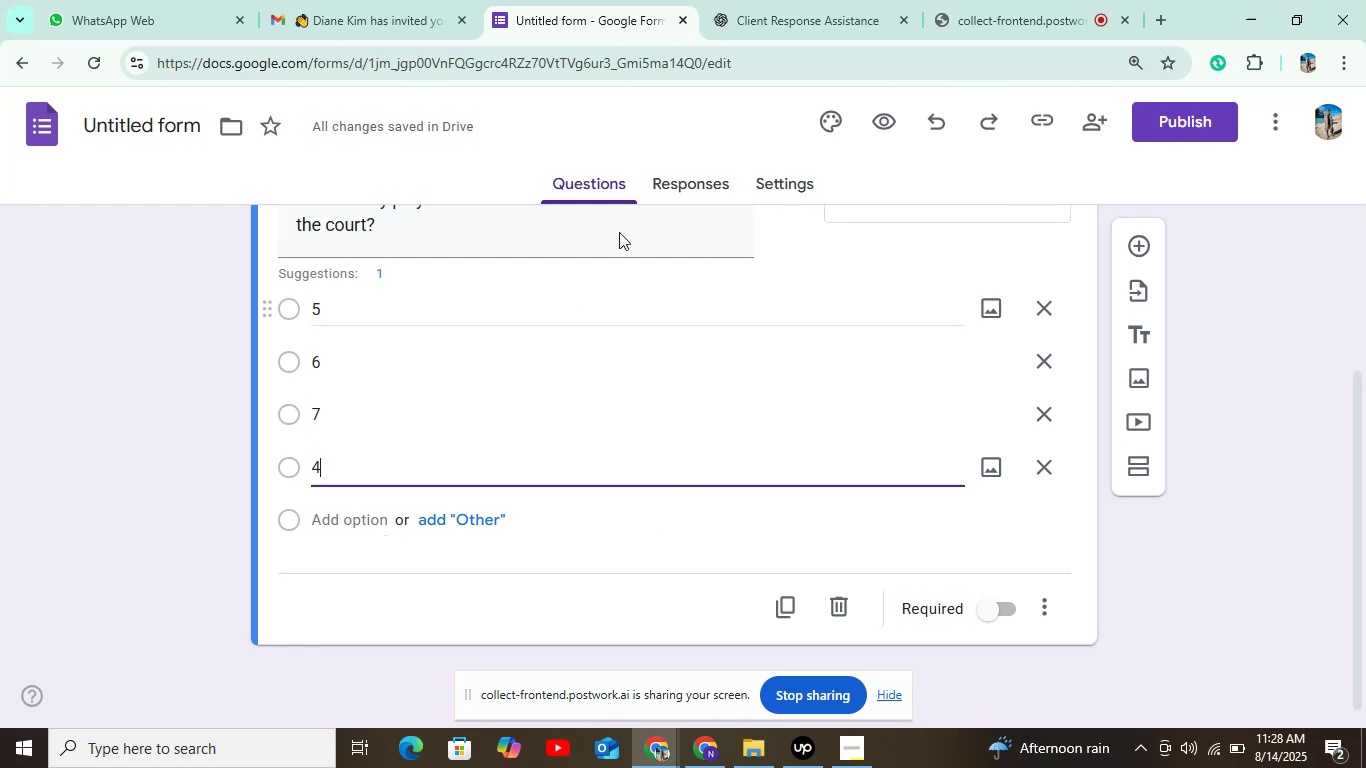 
left_click([780, 179])
 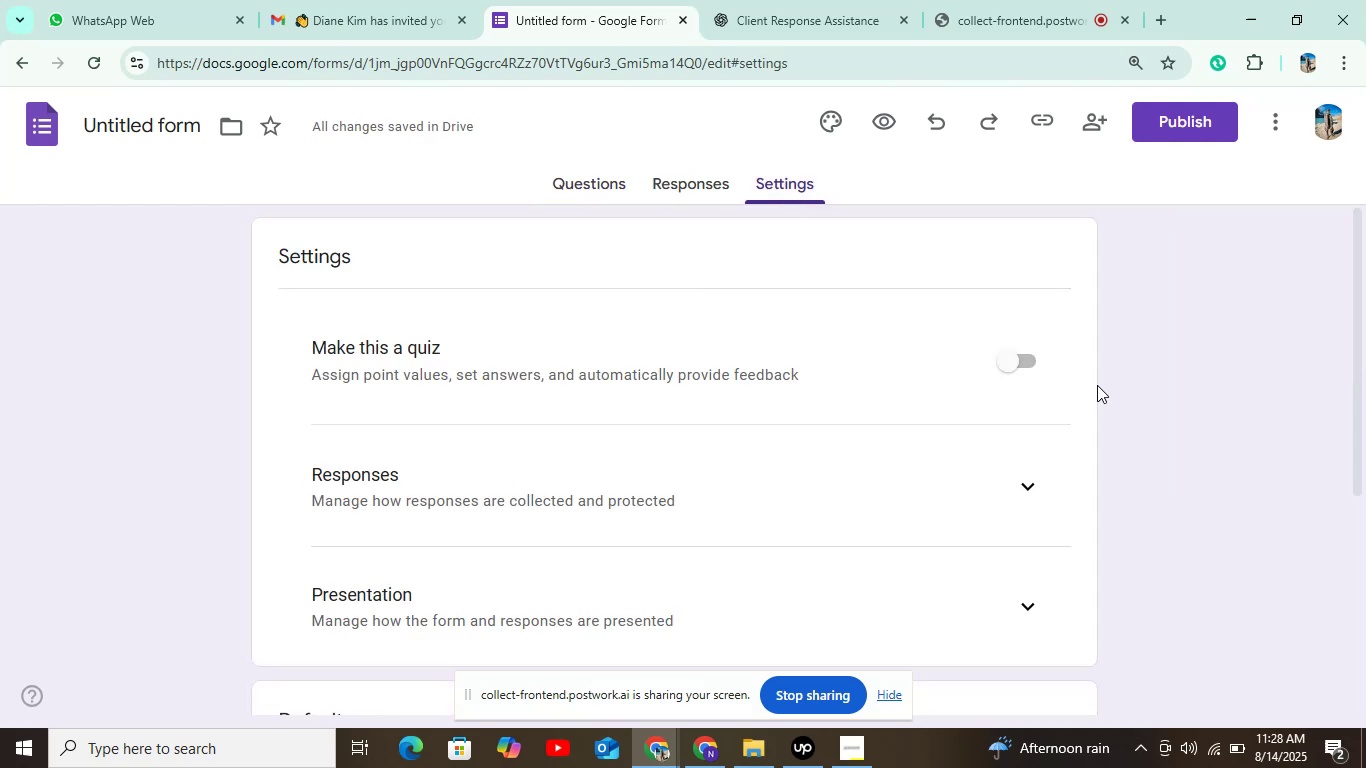 
left_click([1018, 358])
 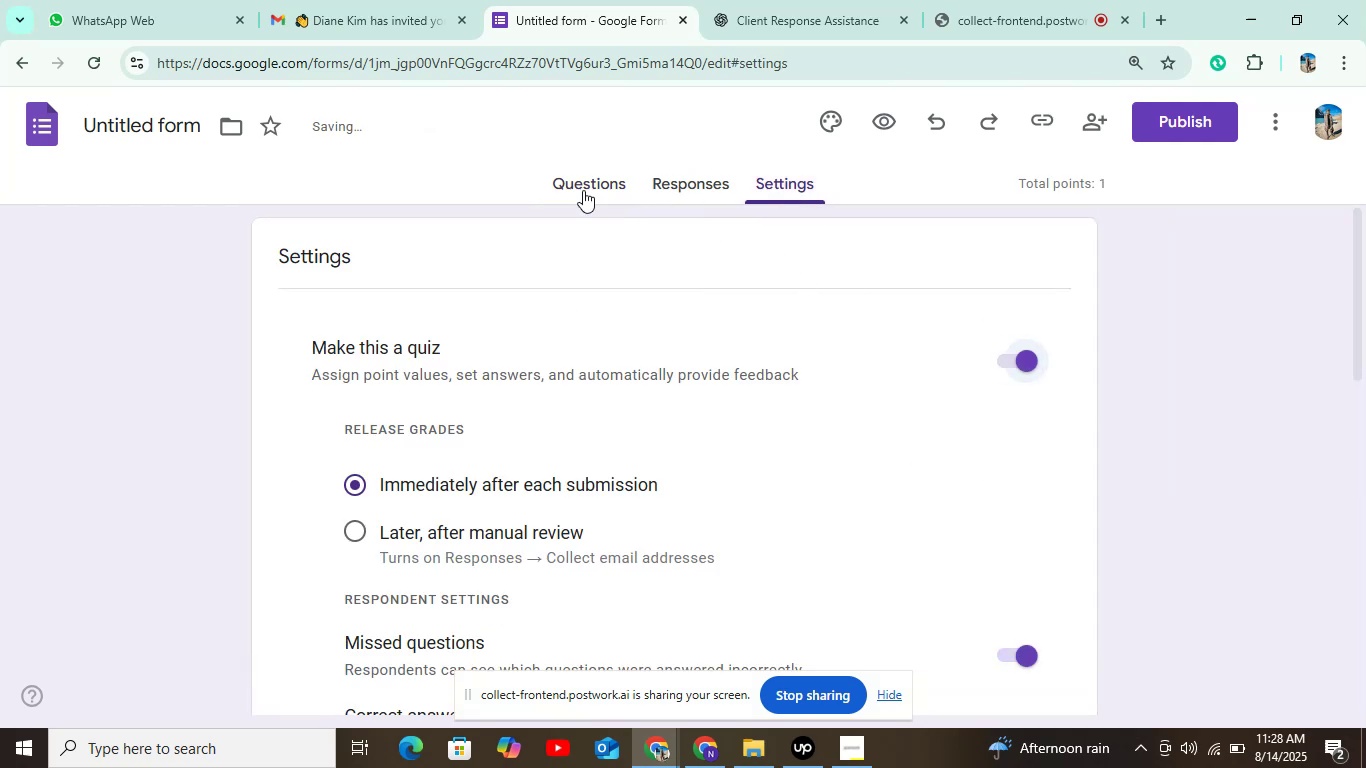 
left_click([563, 180])
 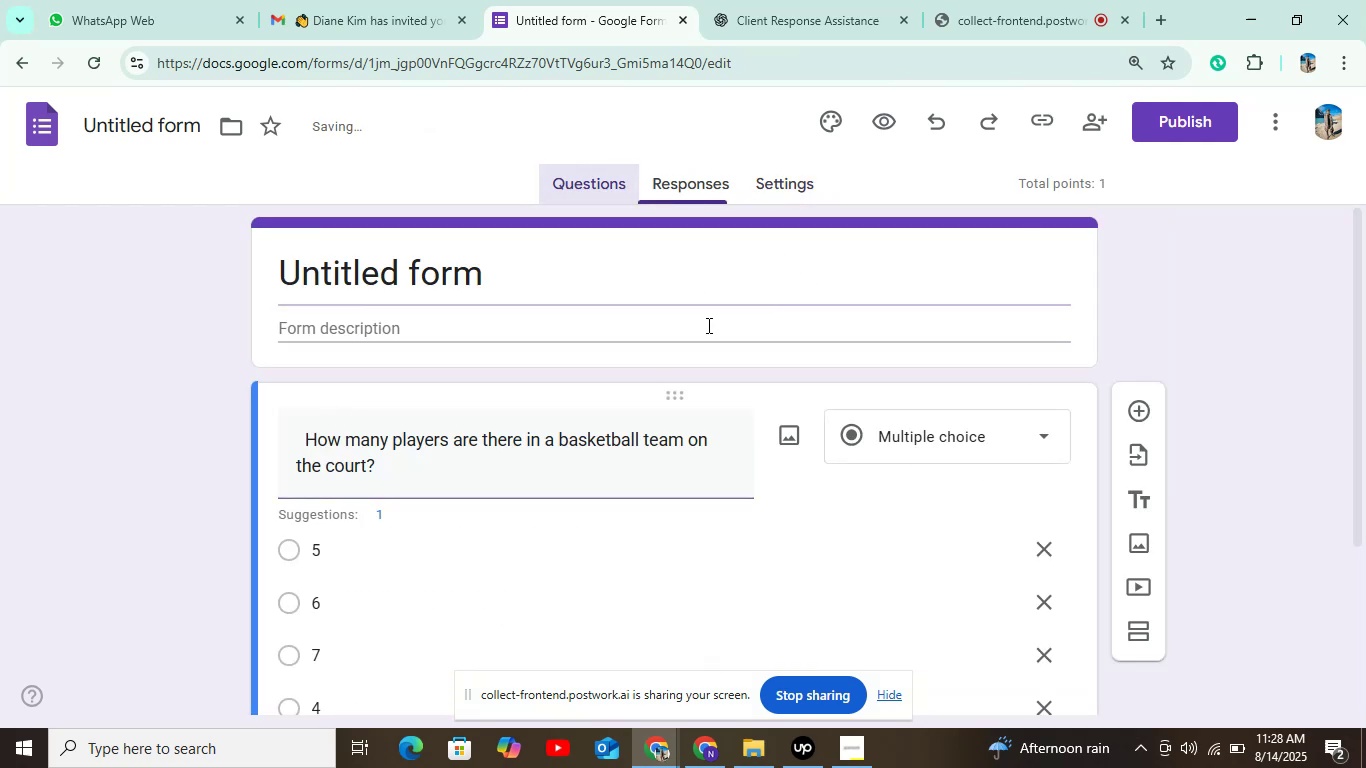 
scroll: coordinate [558, 416], scroll_direction: down, amount: 4.0
 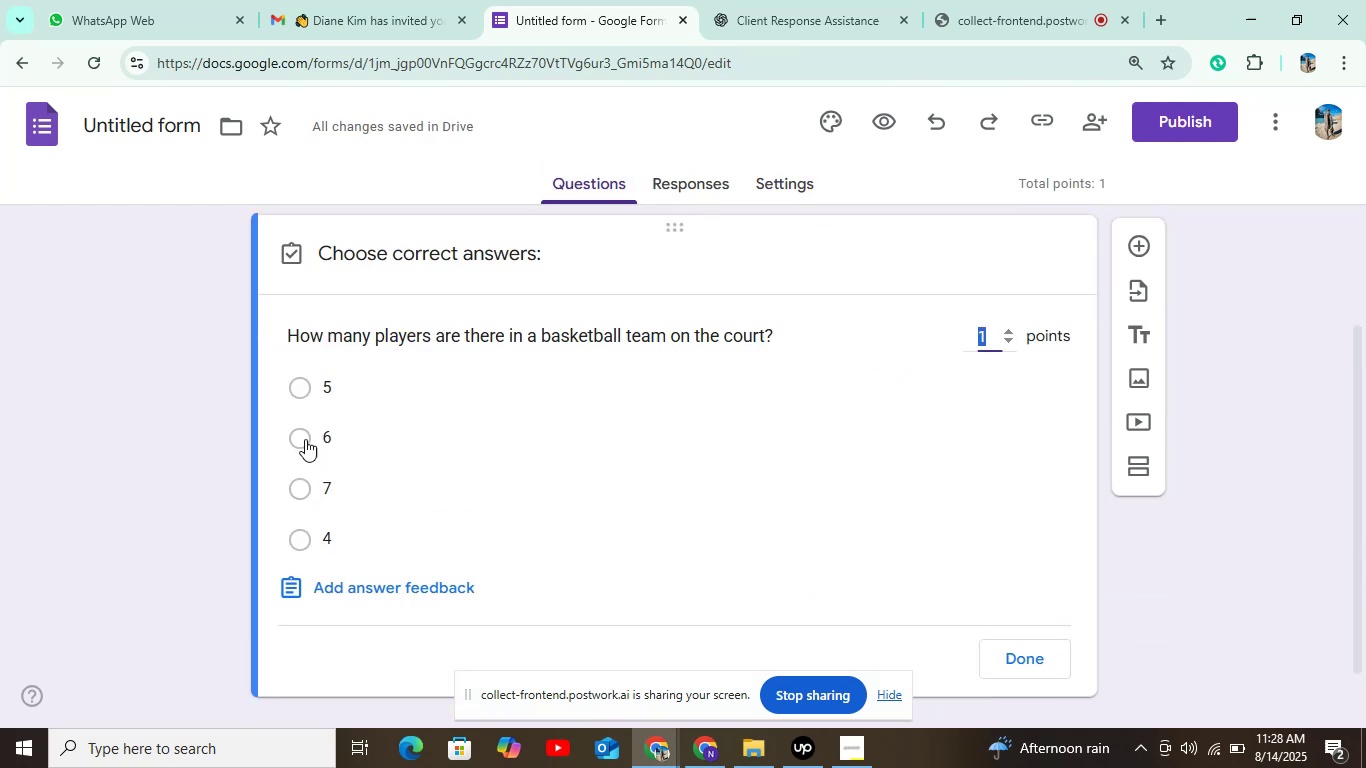 
left_click([301, 393])
 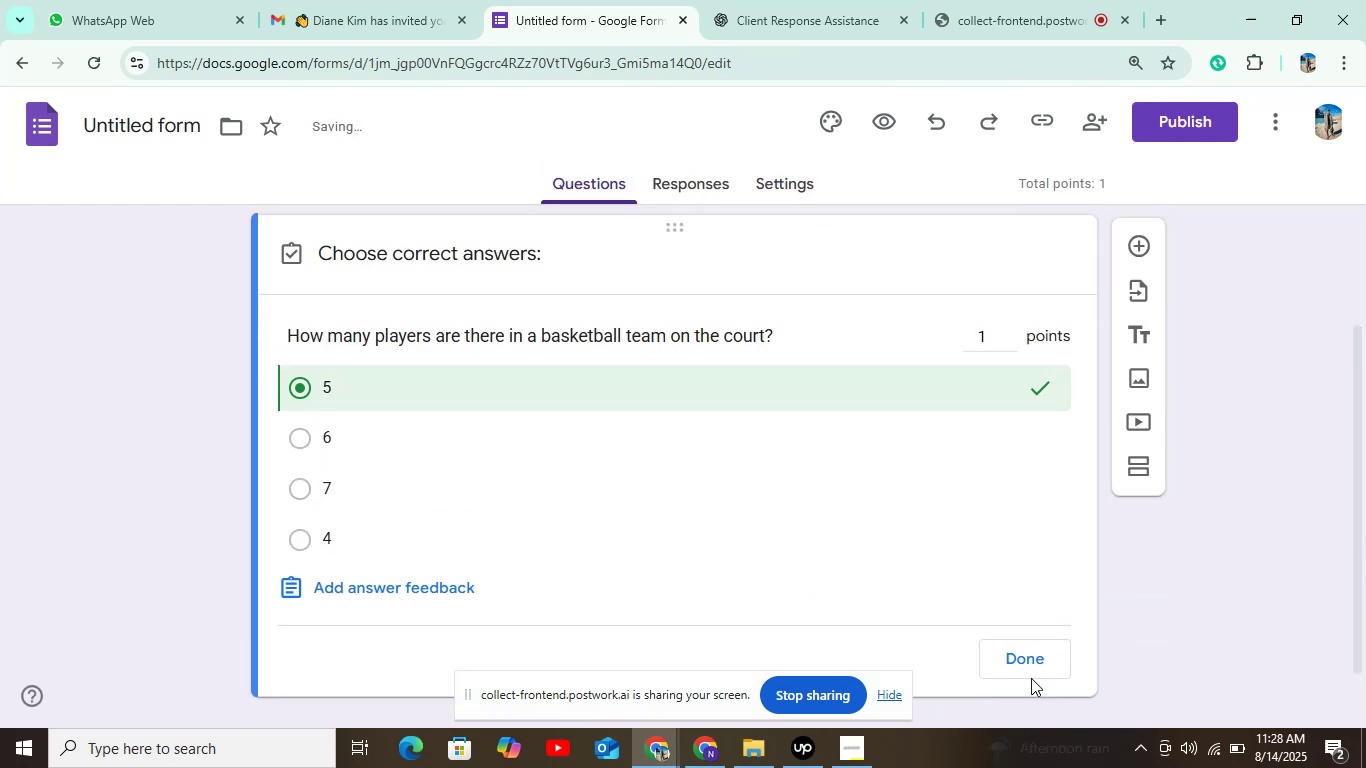 
left_click([1025, 670])
 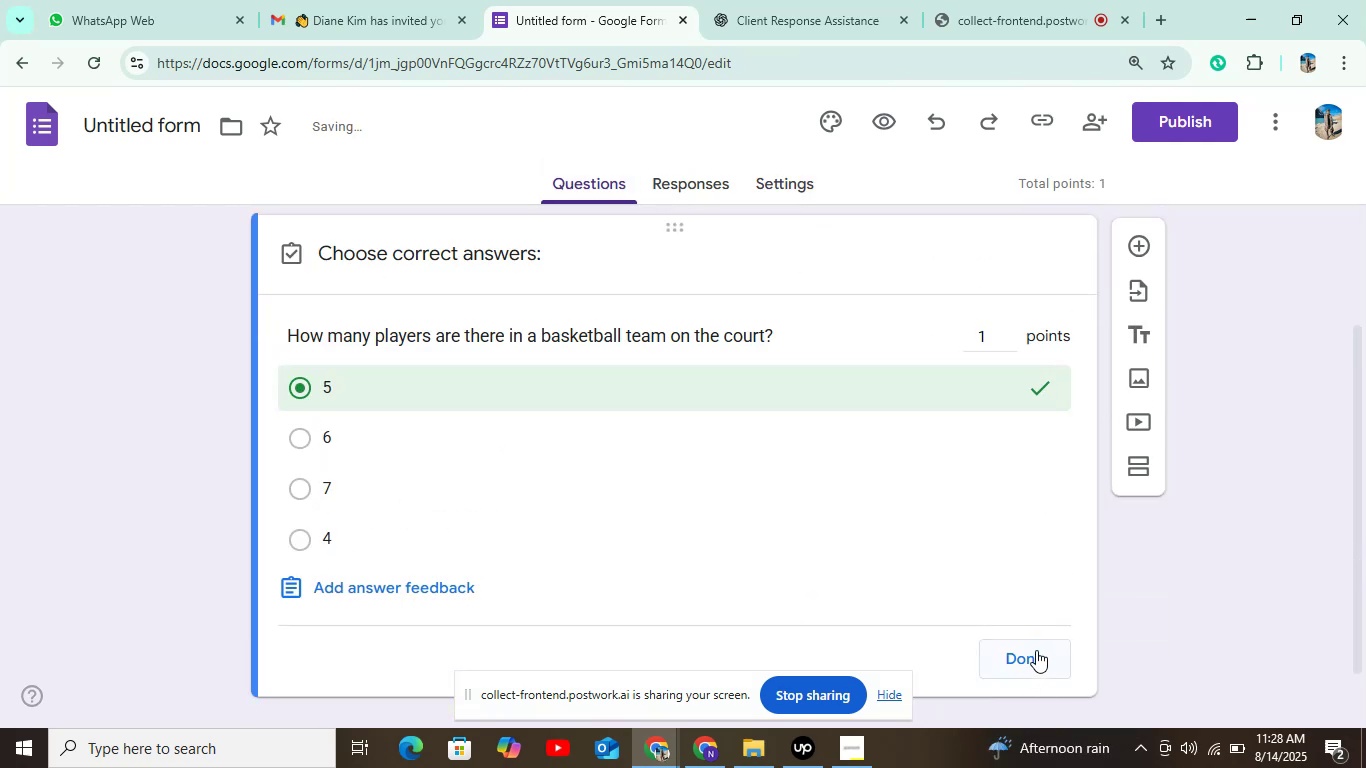 
left_click([1036, 650])
 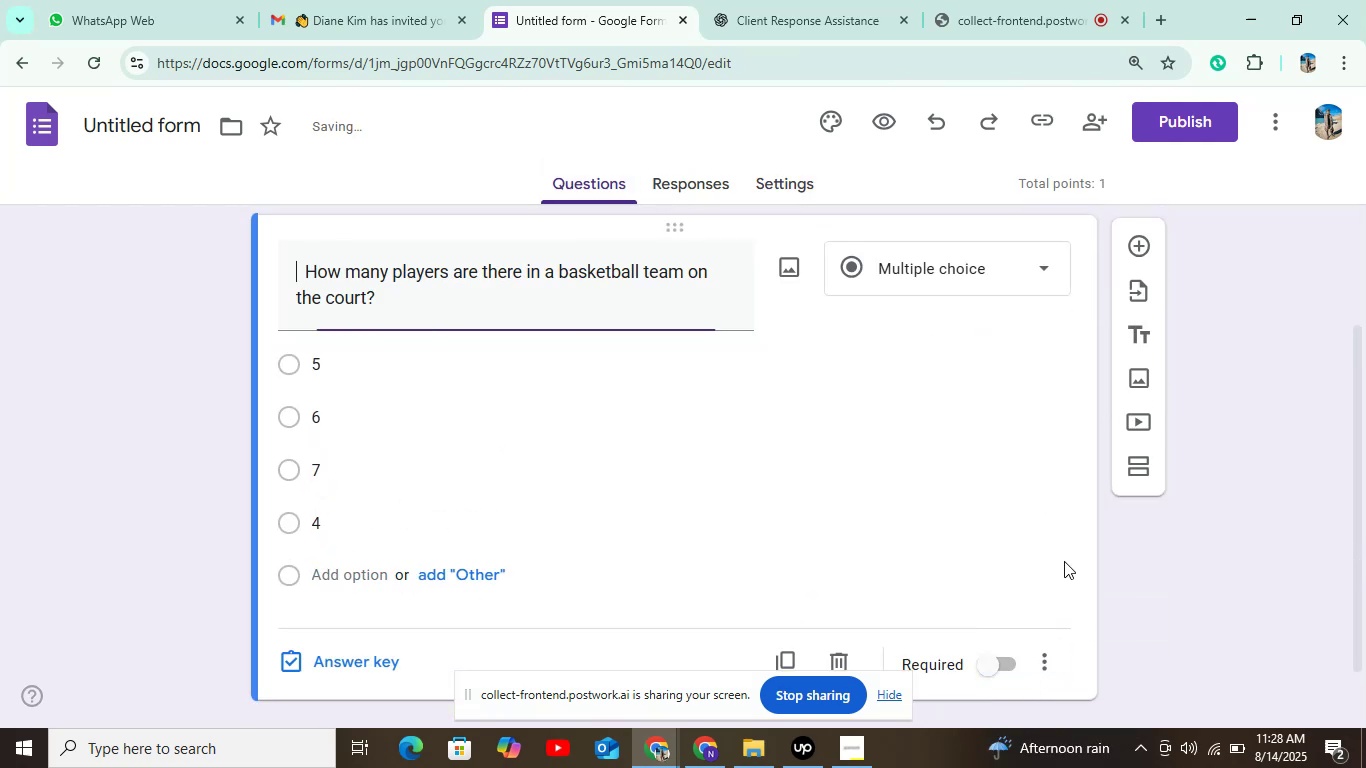 
scroll: coordinate [1010, 459], scroll_direction: down, amount: 3.0
 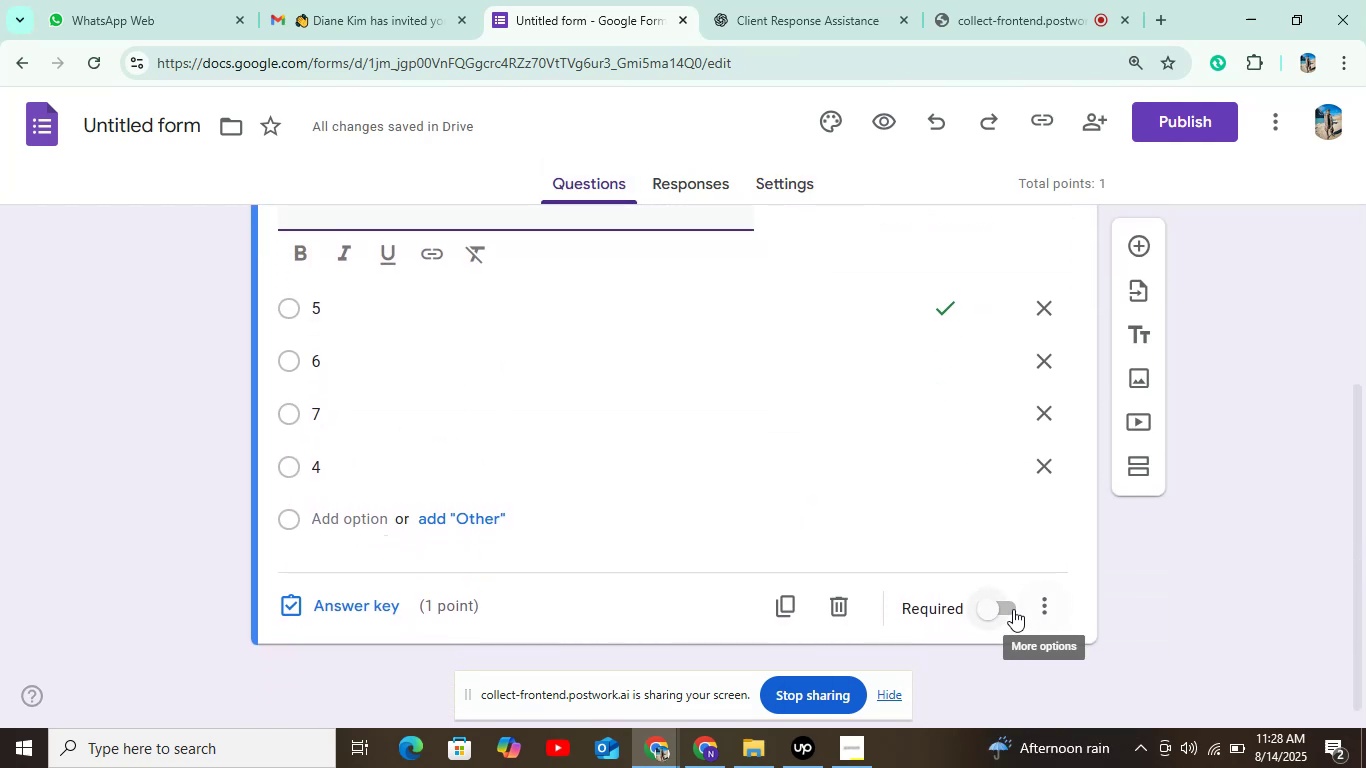 
left_click([1011, 600])
 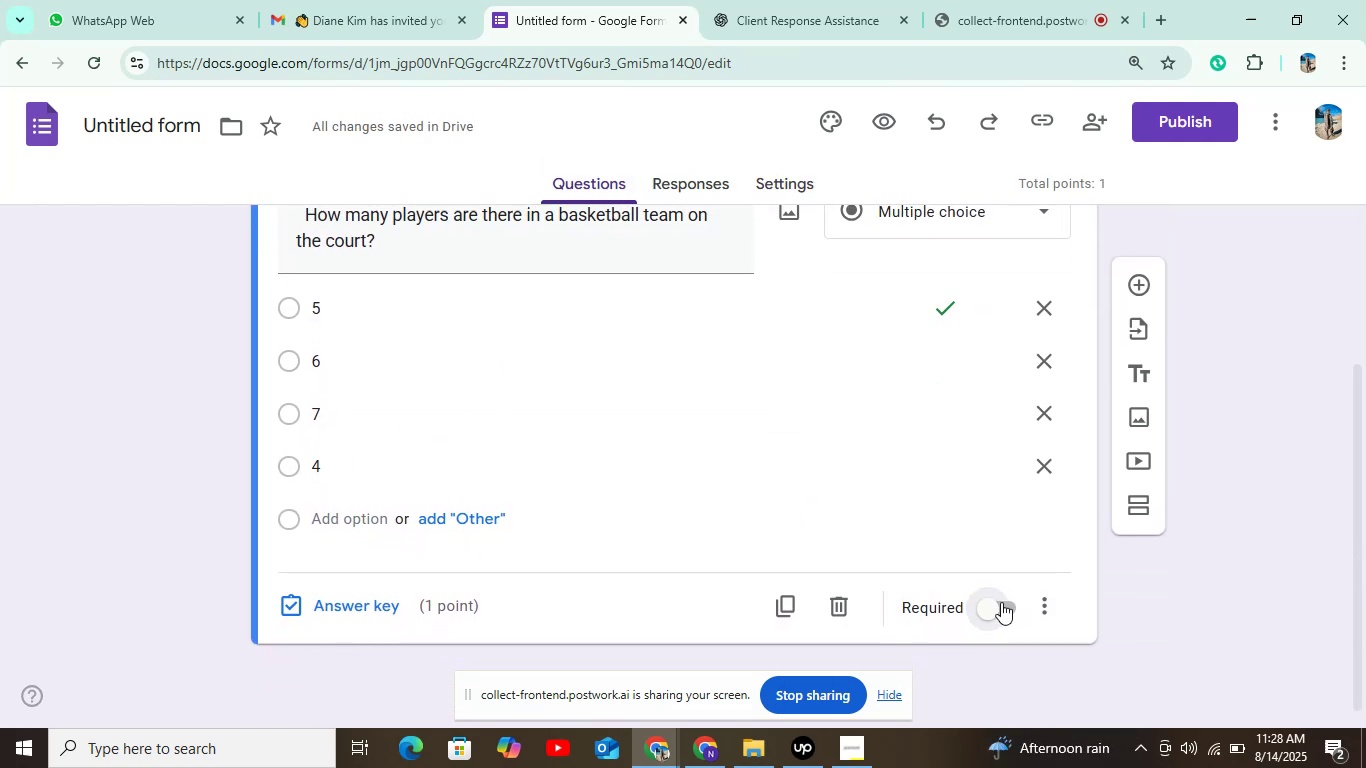 
left_click([993, 605])
 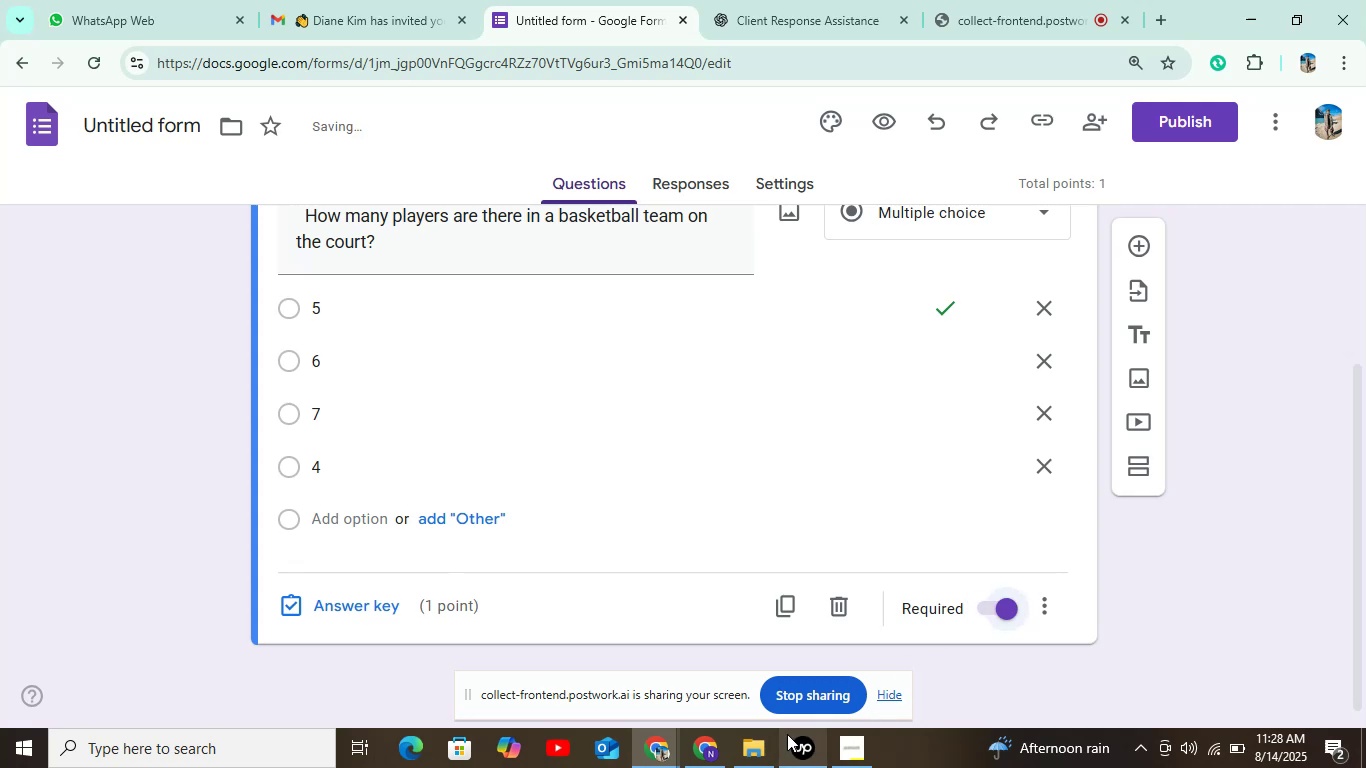 
left_click([800, 752])
 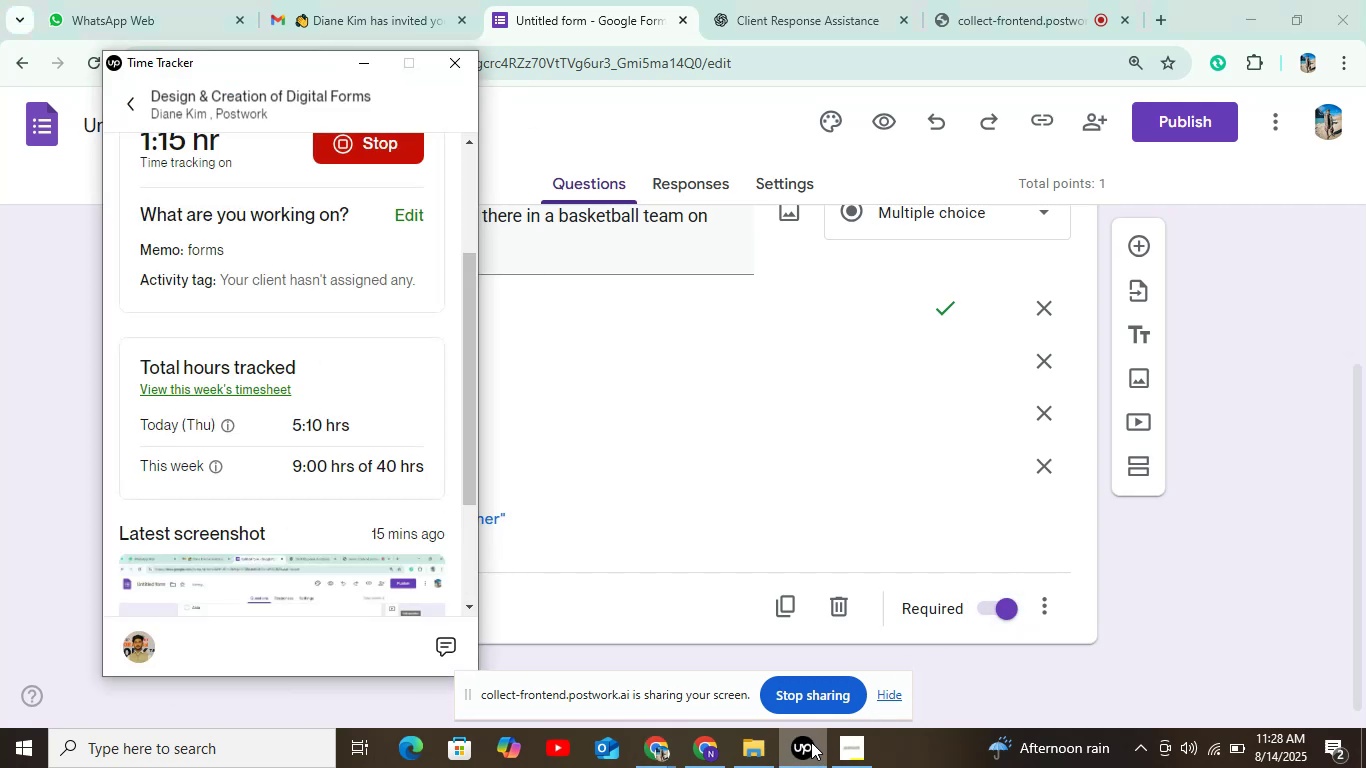 
wait(8.19)
 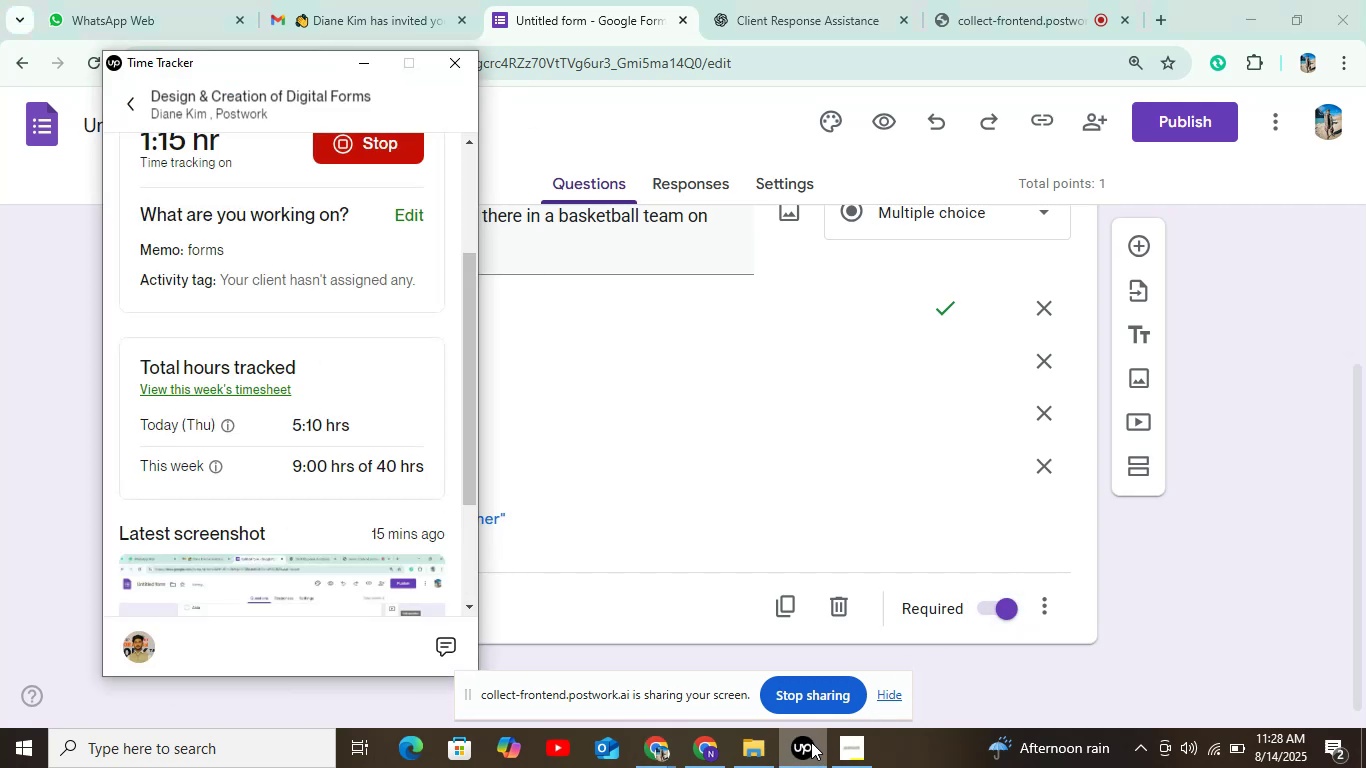 
left_click([364, 62])
 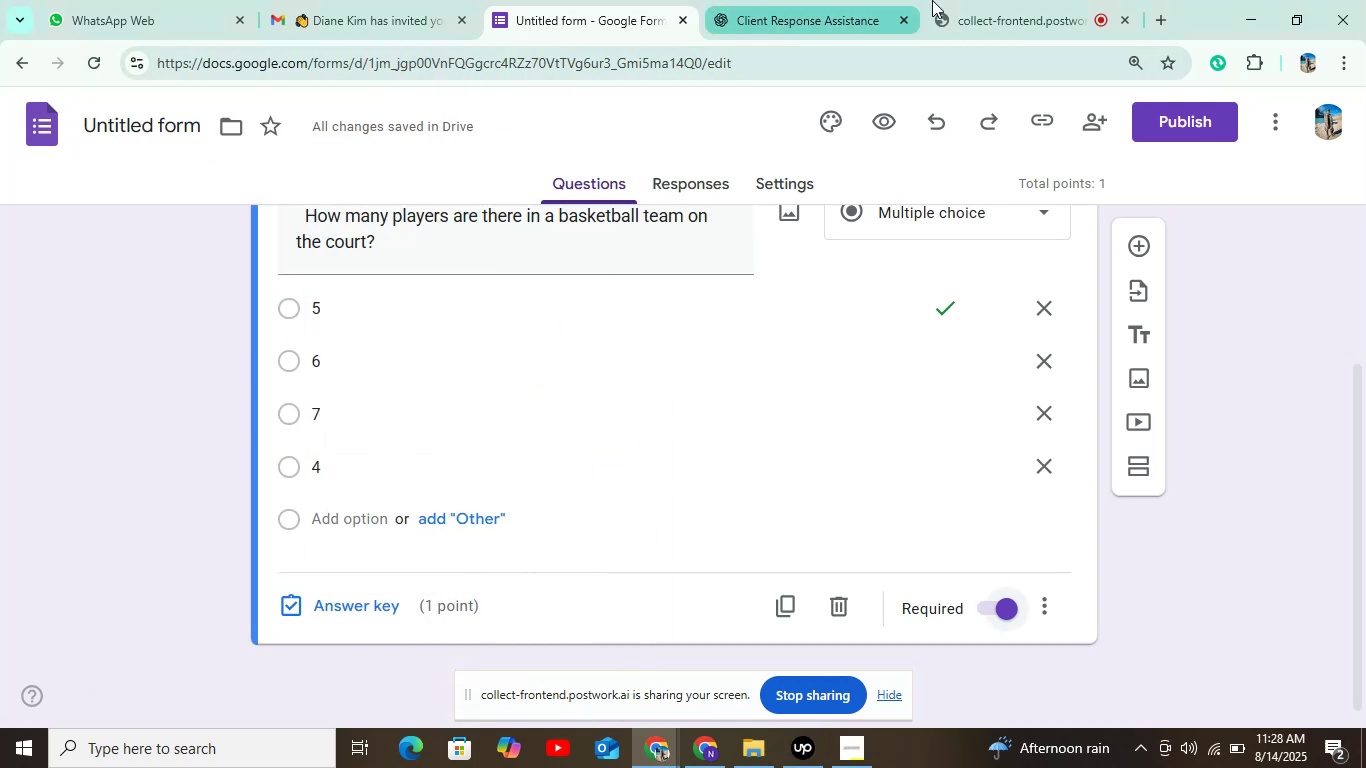 
left_click([989, 20])
 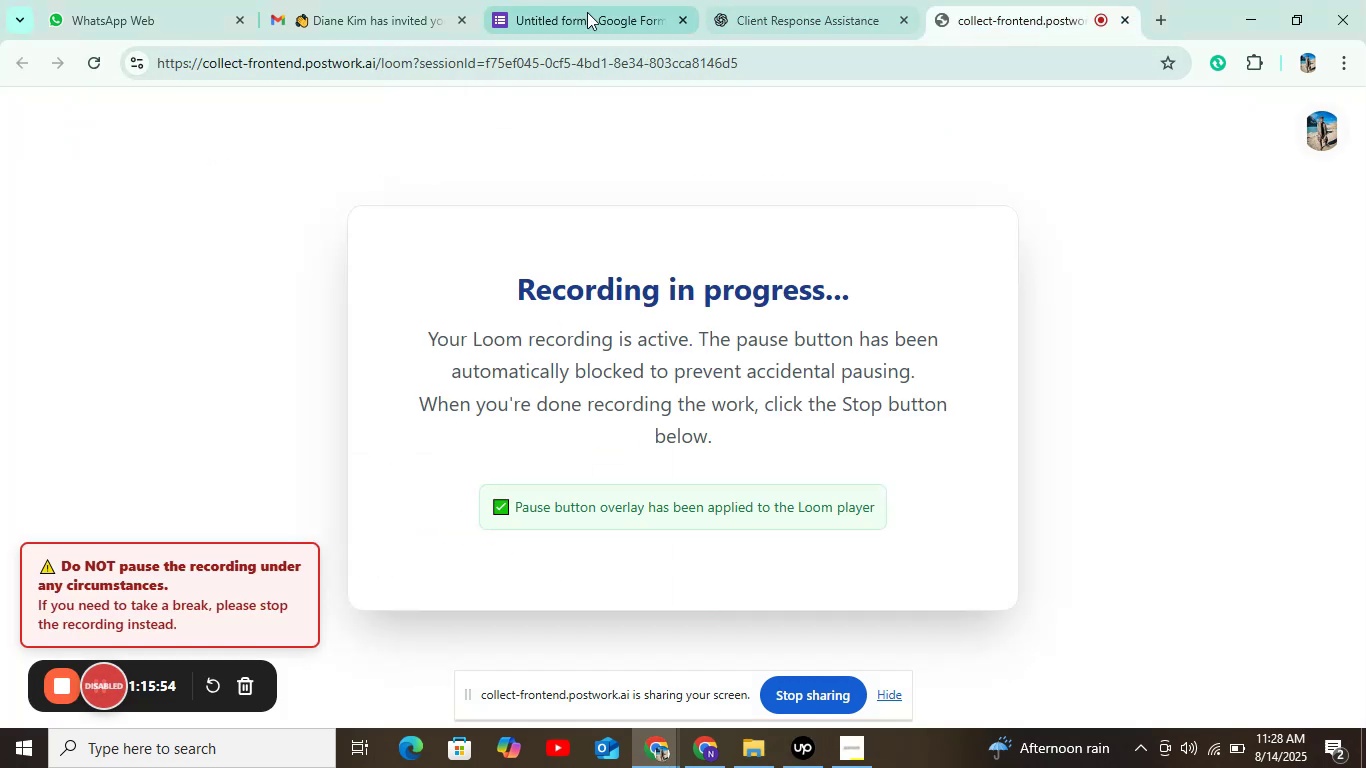 
left_click([572, 28])
 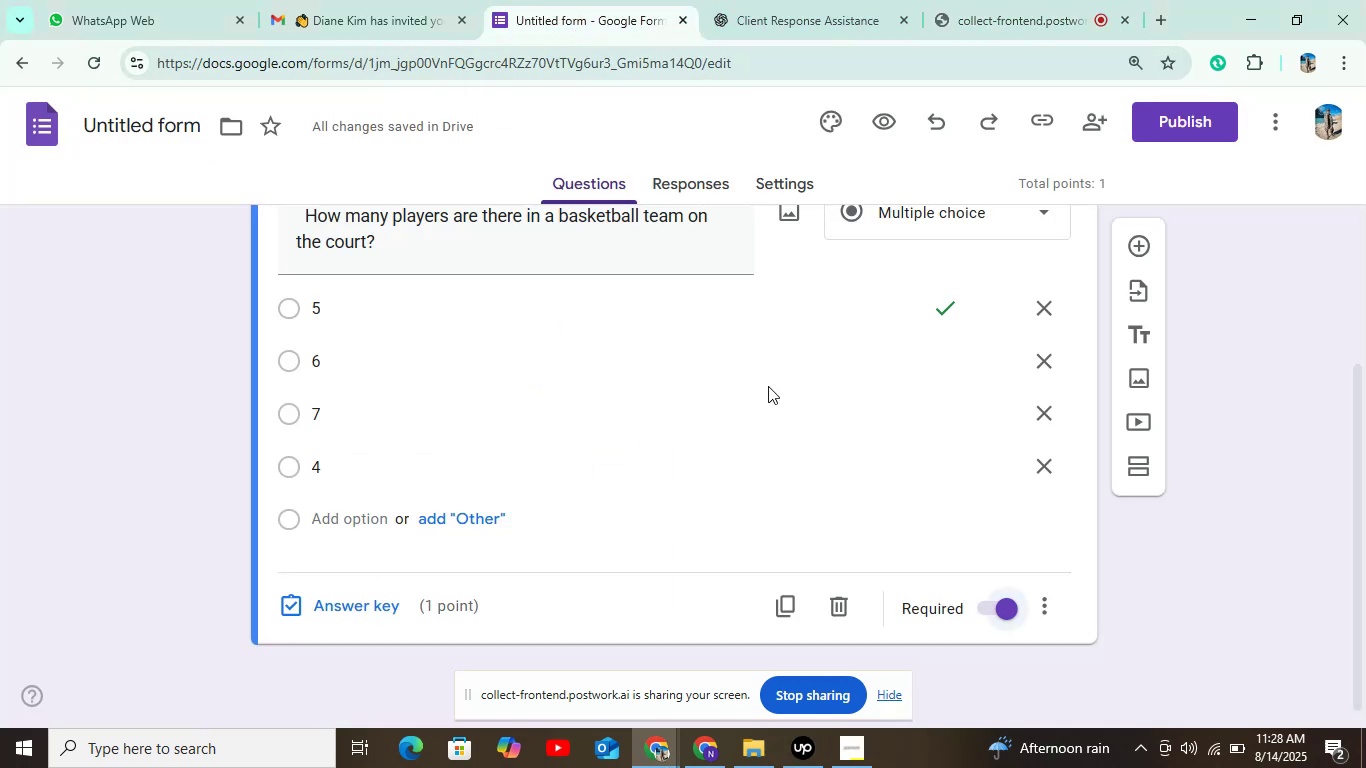 
scroll: coordinate [898, 672], scroll_direction: down, amount: 2.0
 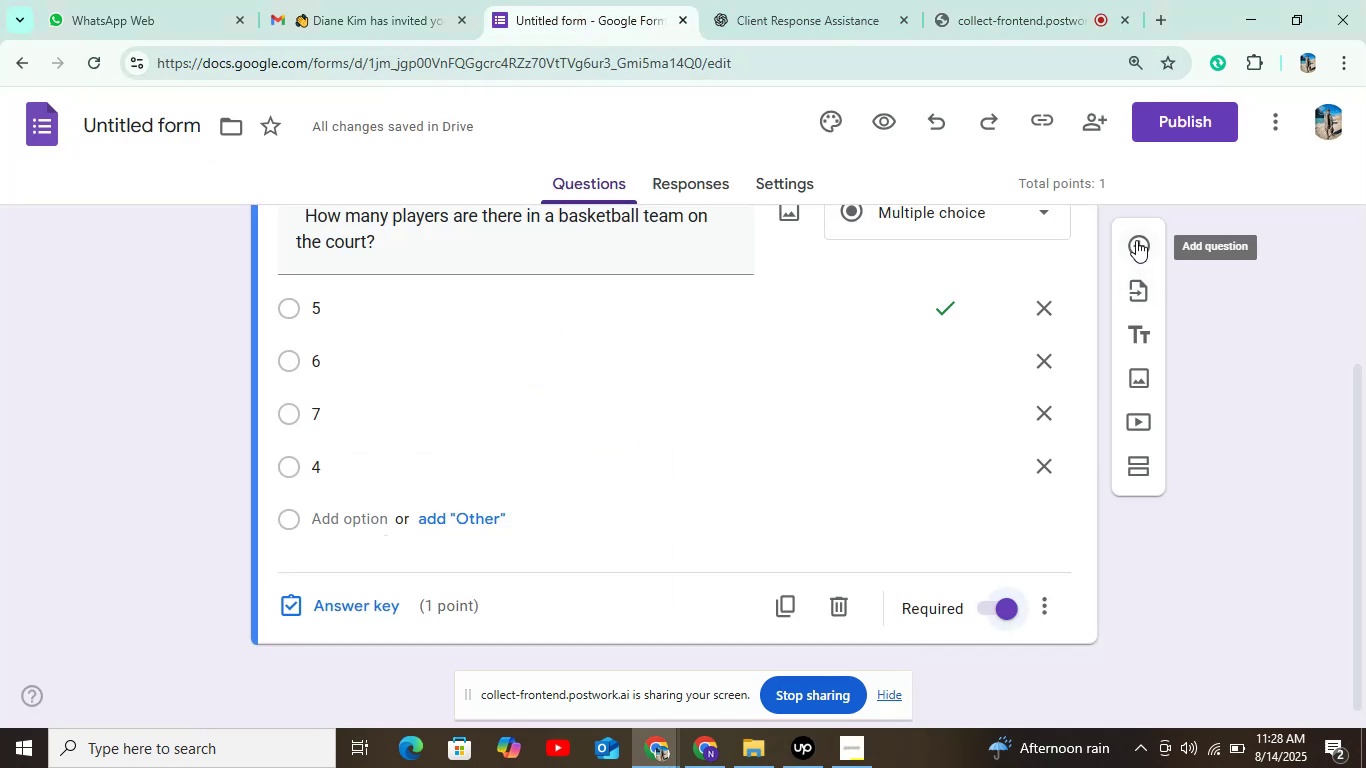 
left_click([1136, 240])
 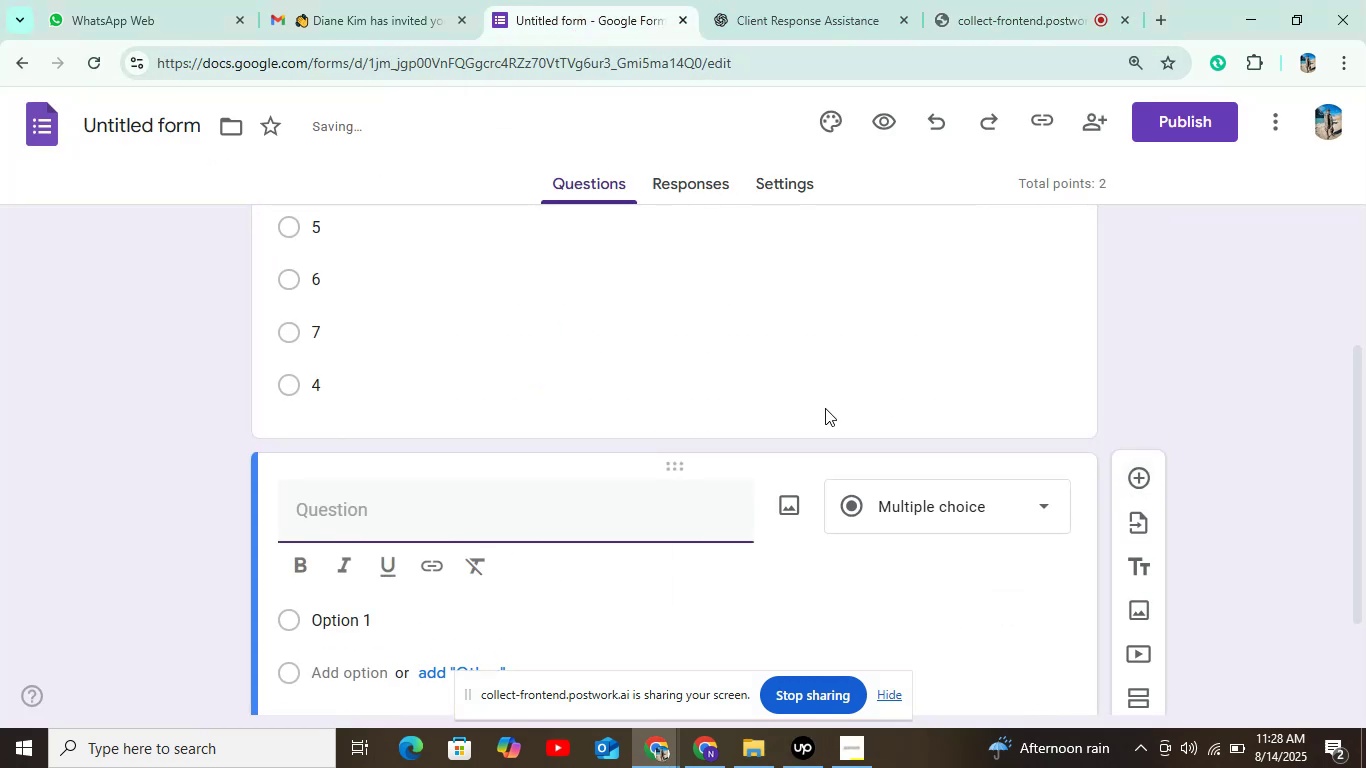 
scroll: coordinate [781, 371], scroll_direction: up, amount: 2.0
 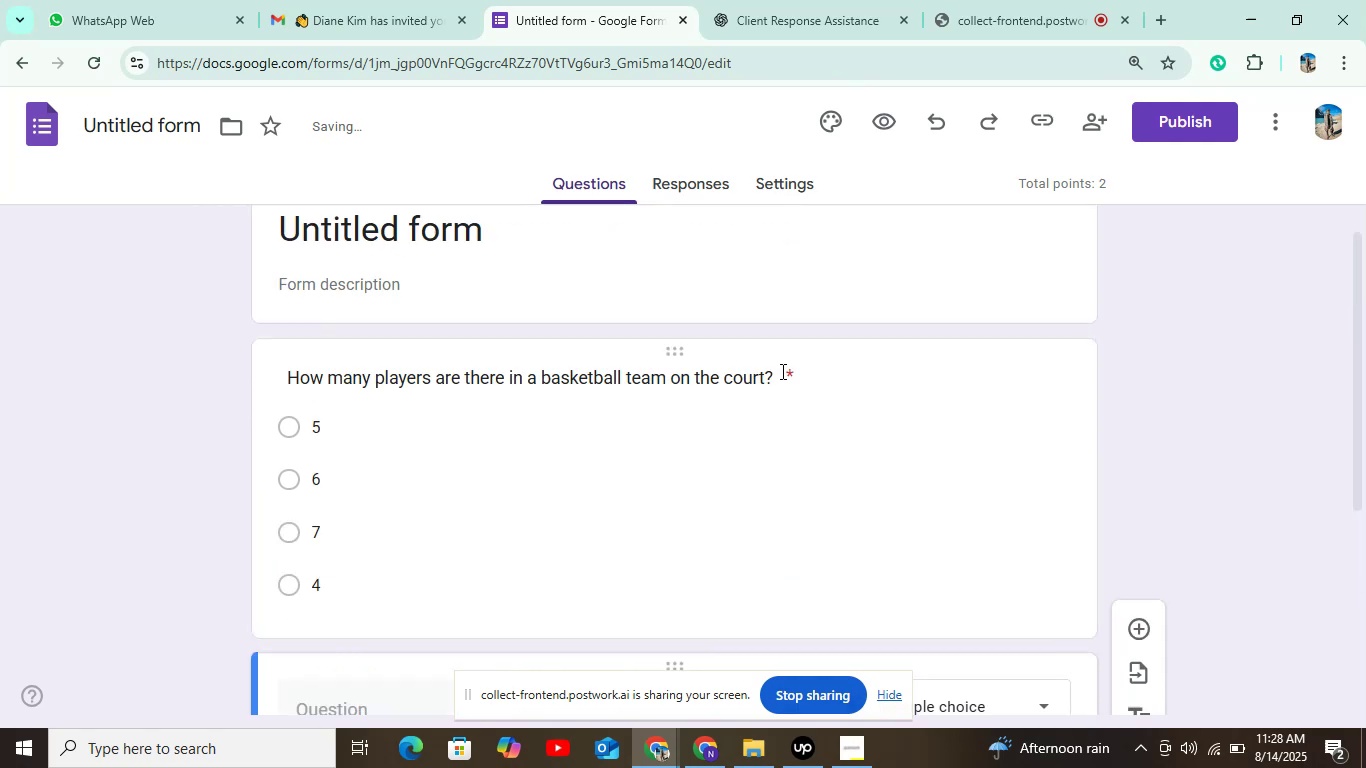 
scroll: coordinate [781, 371], scroll_direction: down, amount: 4.0
 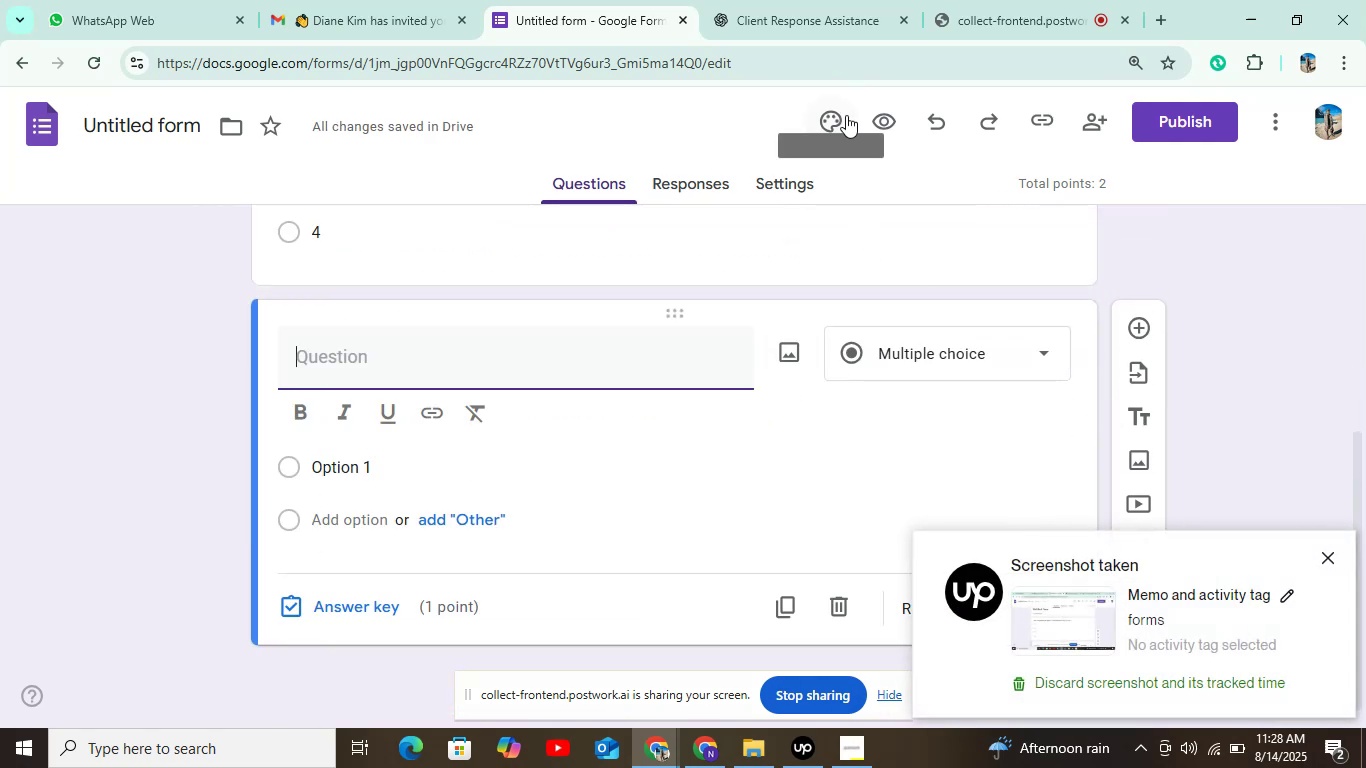 
left_click([808, 18])
 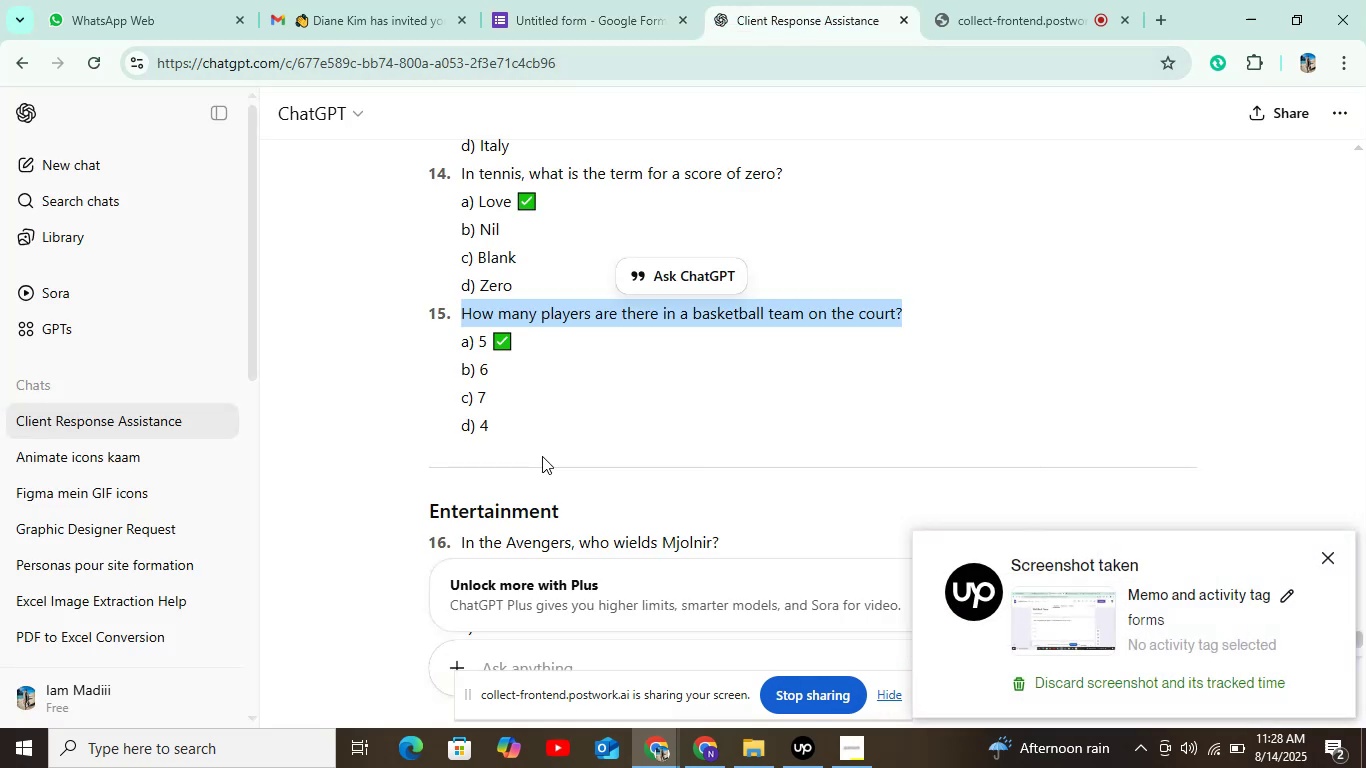 
scroll: coordinate [564, 381], scroll_direction: down, amount: 2.0
 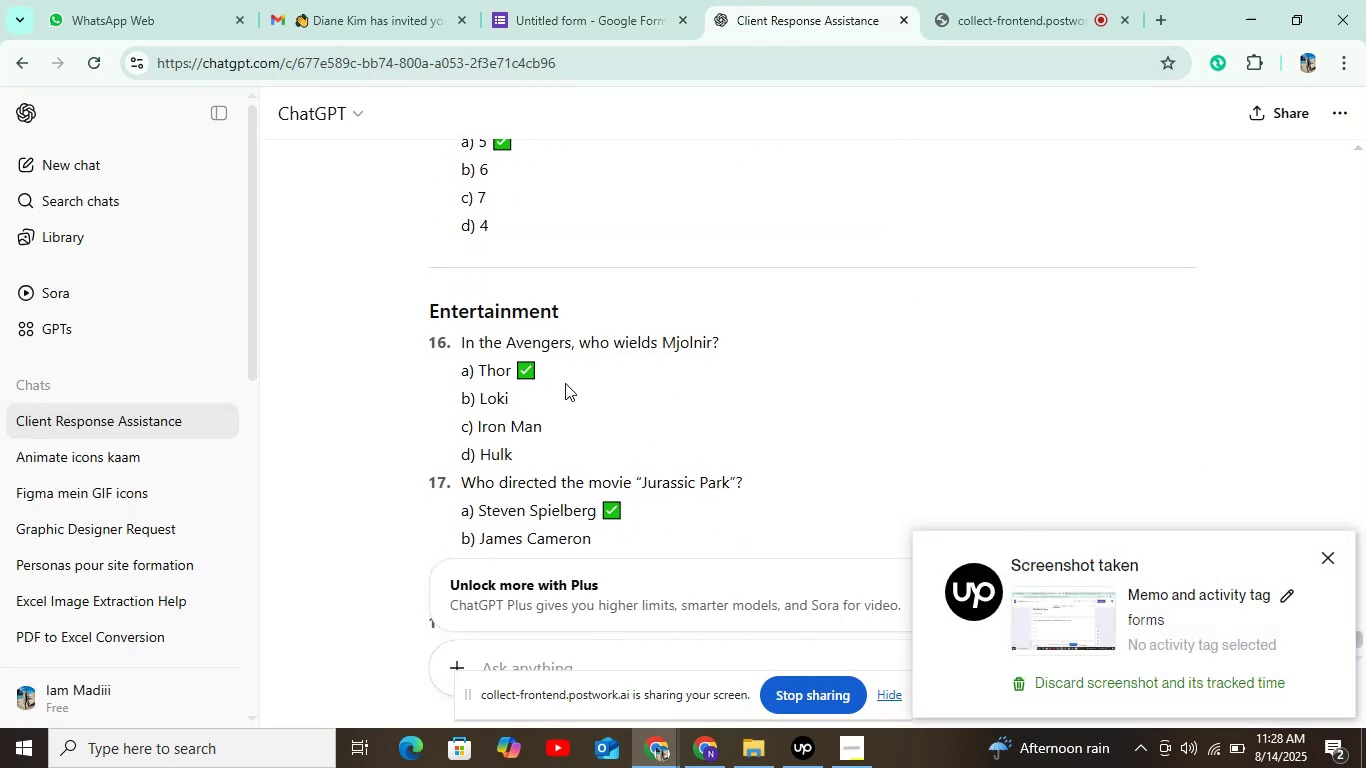 
scroll: coordinate [565, 383], scroll_direction: up, amount: 2.0
 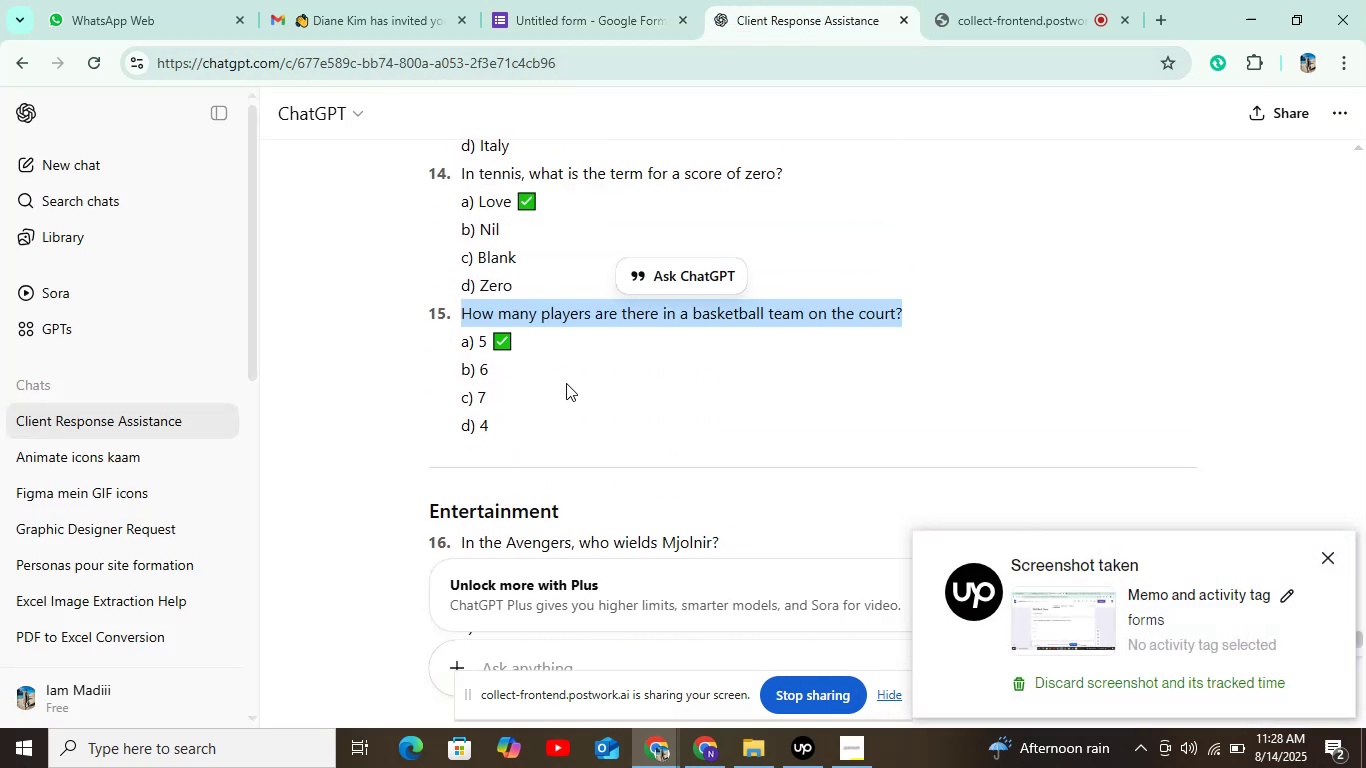 
left_click([553, 6])
 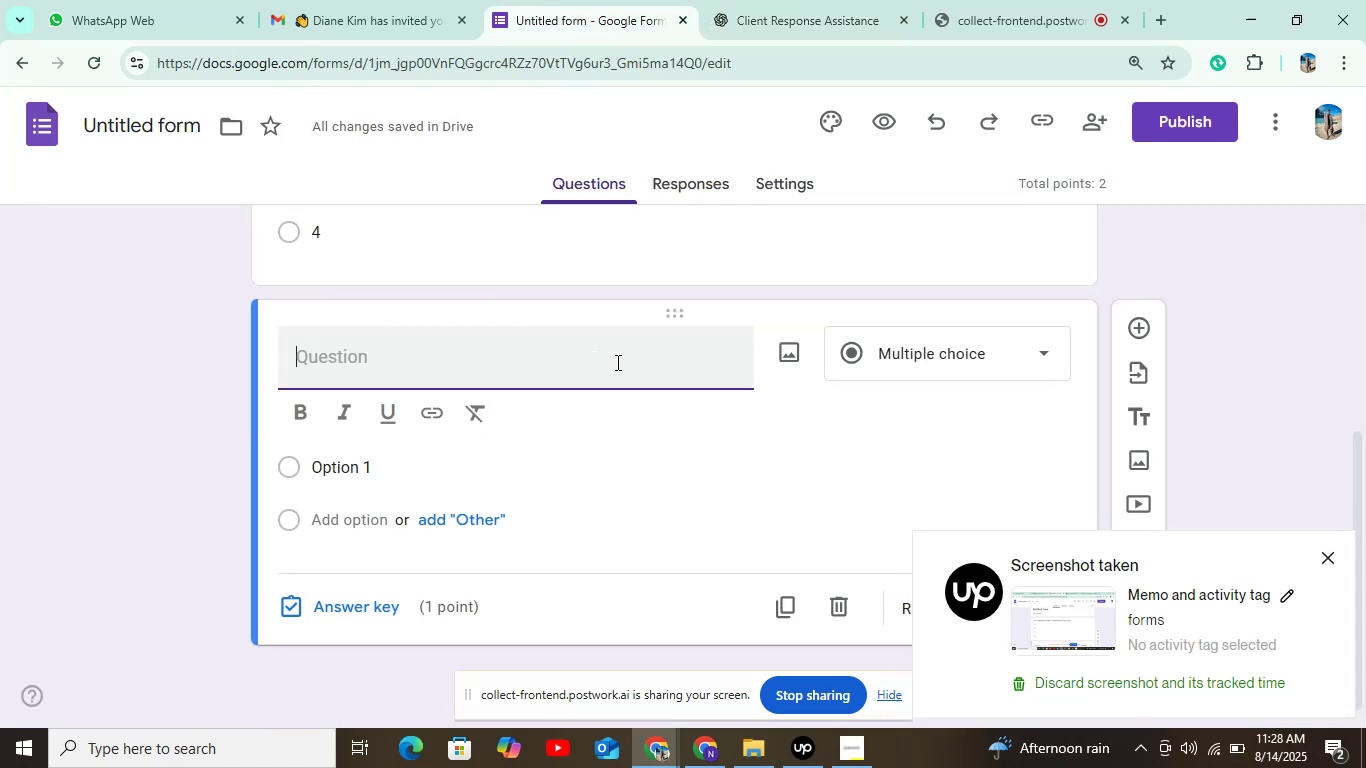 
scroll: coordinate [544, 357], scroll_direction: up, amount: 3.0
 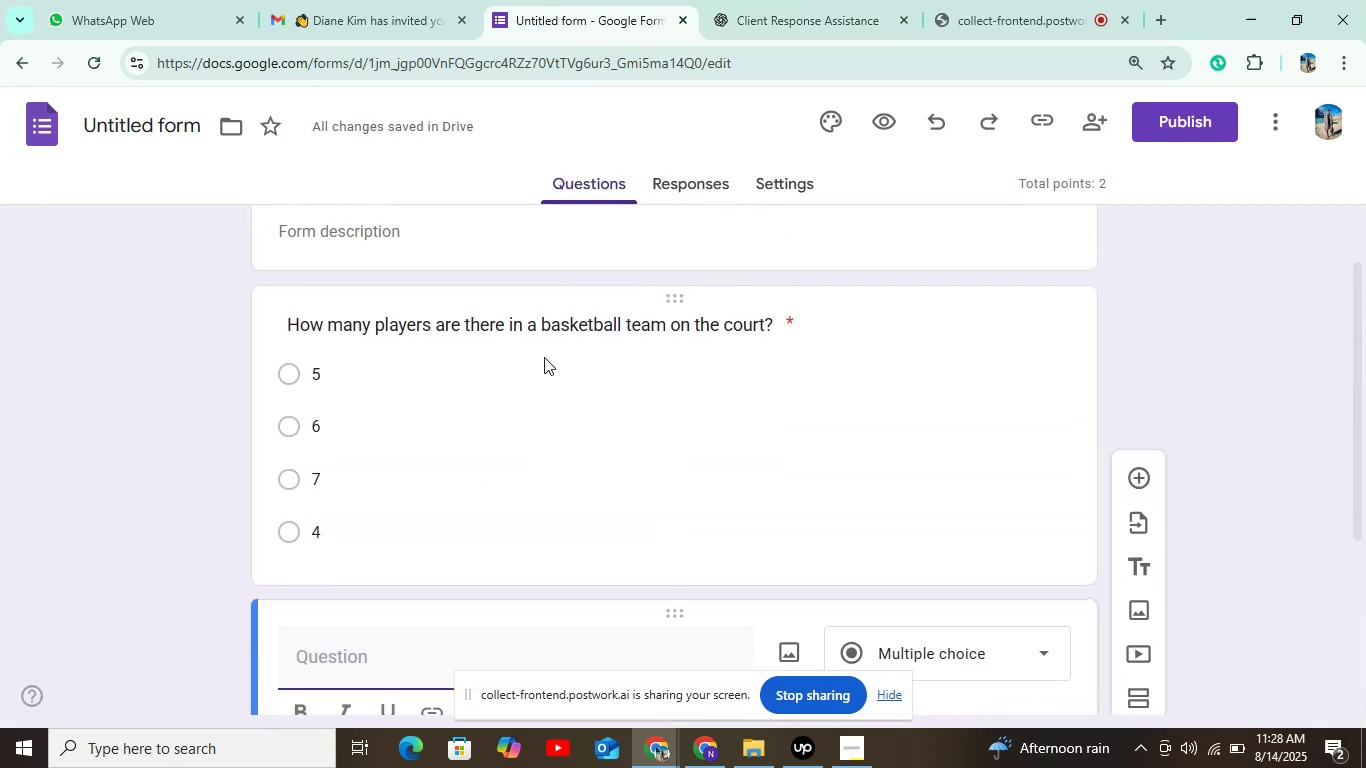 
scroll: coordinate [544, 357], scroll_direction: down, amount: 2.0
 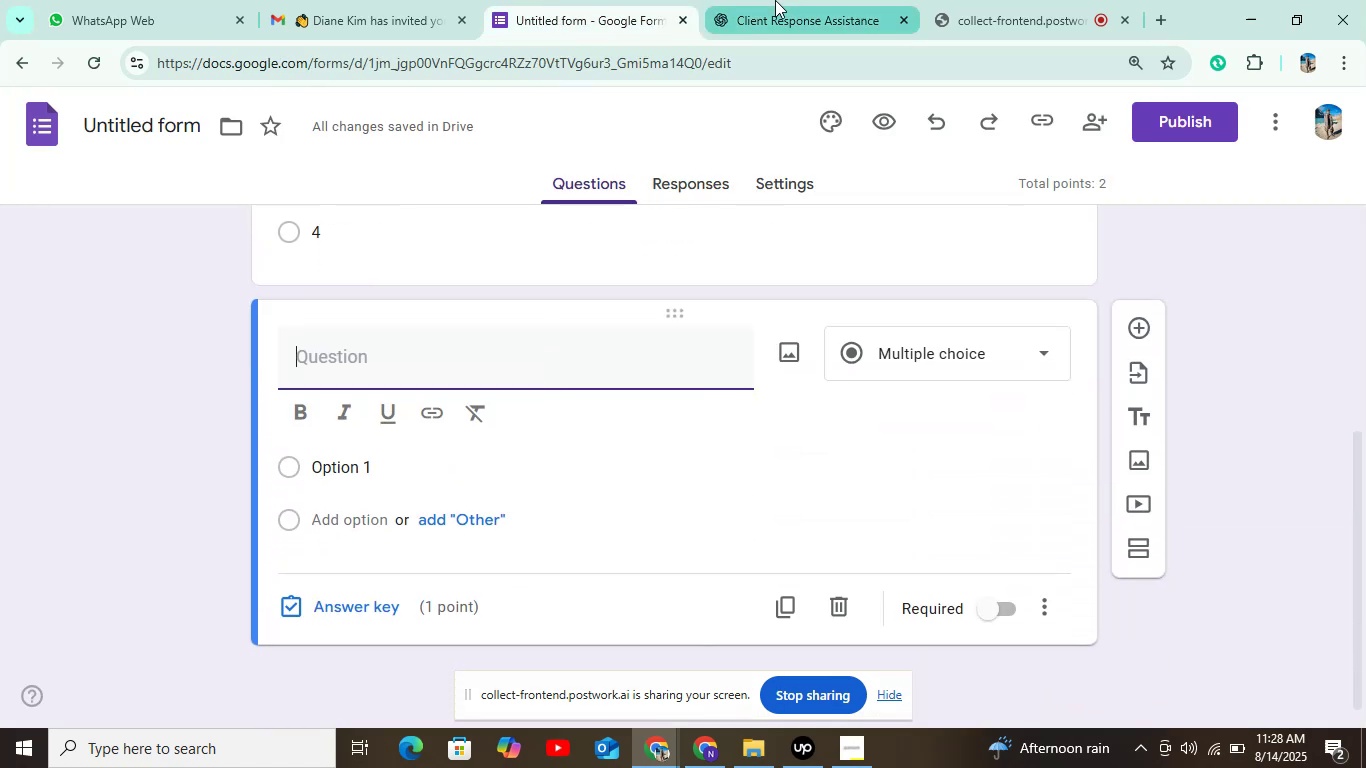 
left_click([777, 12])
 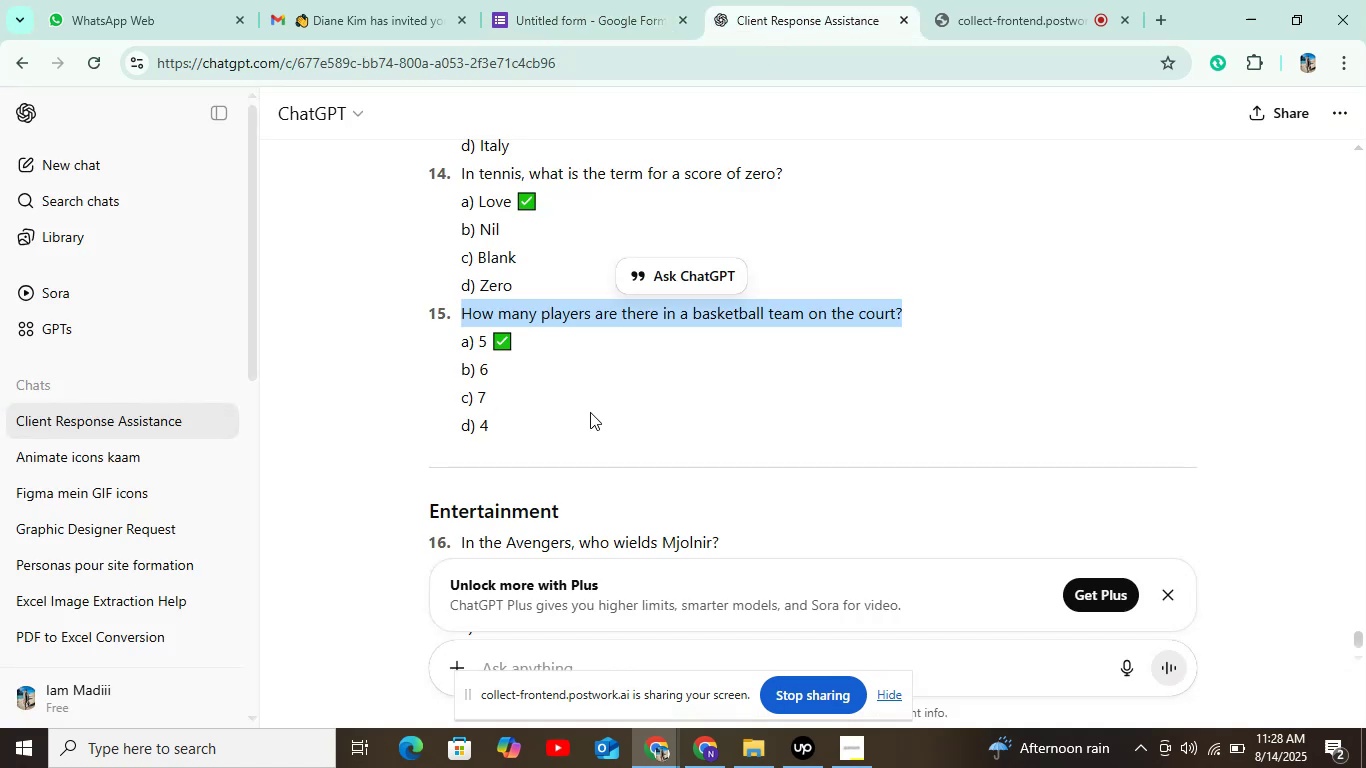 
scroll: coordinate [513, 355], scroll_direction: down, amount: 3.0
 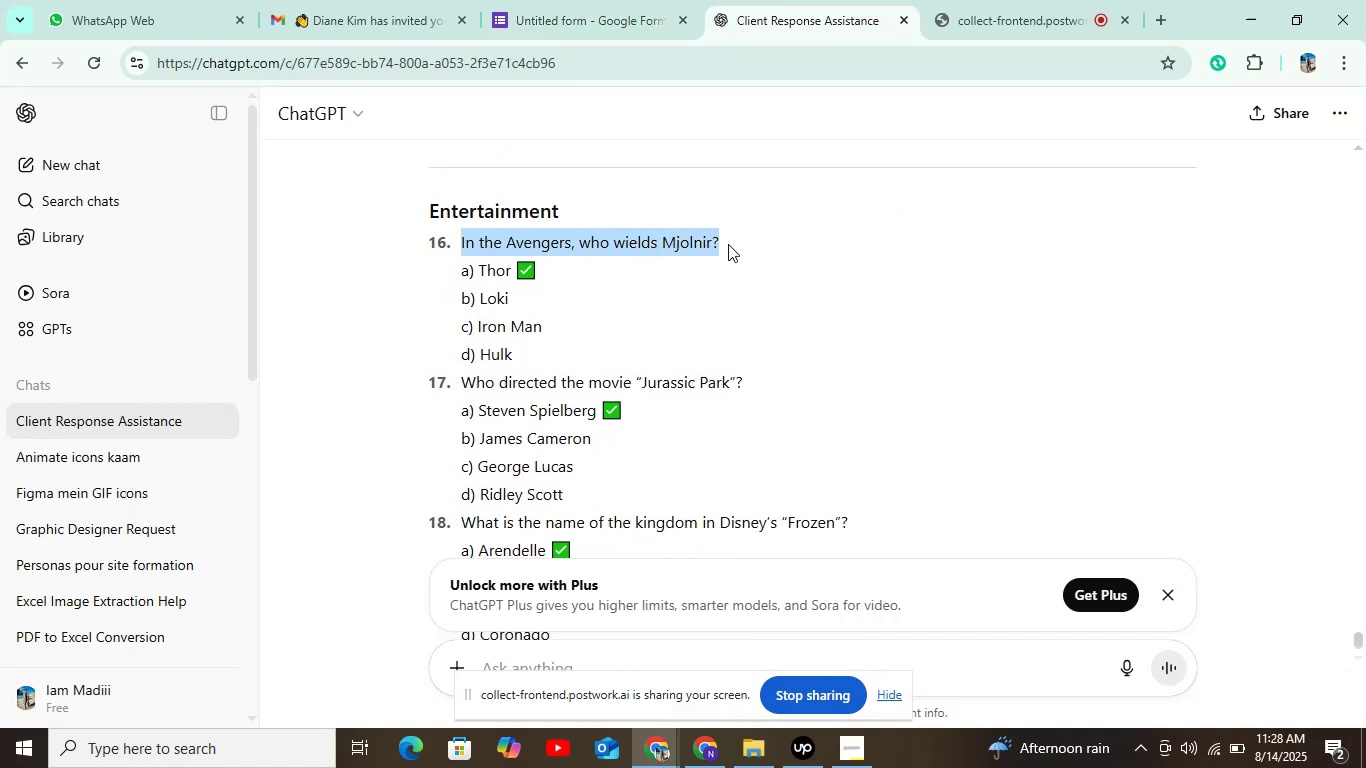 
key(Control+C)
 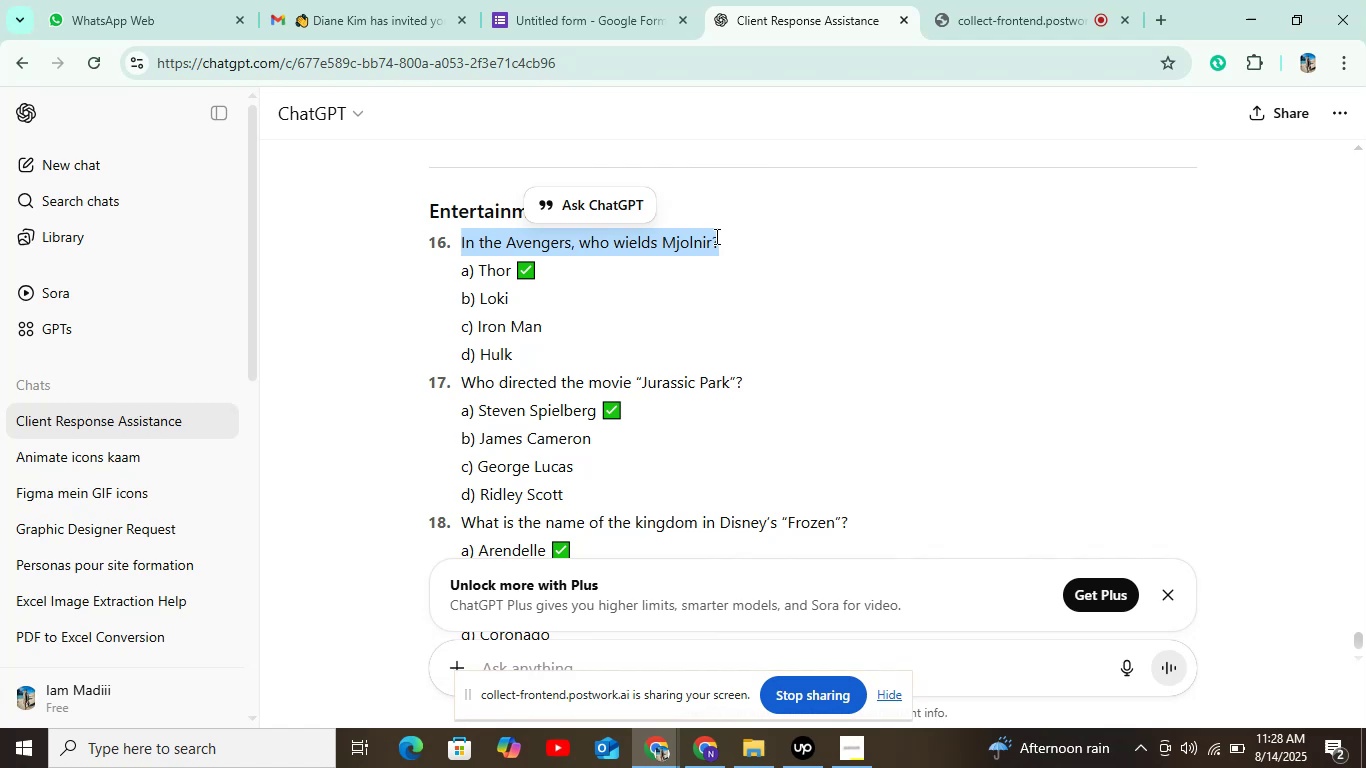 
hold_key(key=ControlLeft, duration=0.39)
 